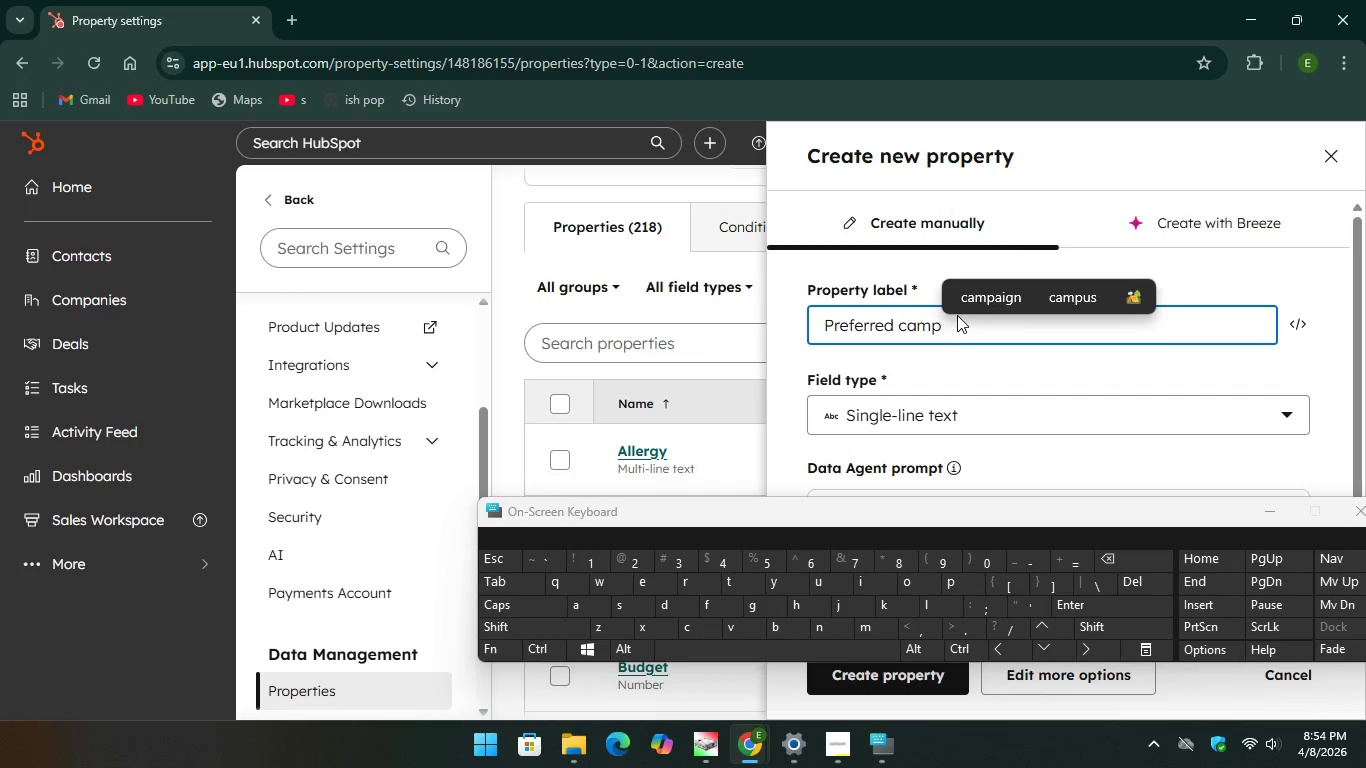 
left_click([957, 328])
 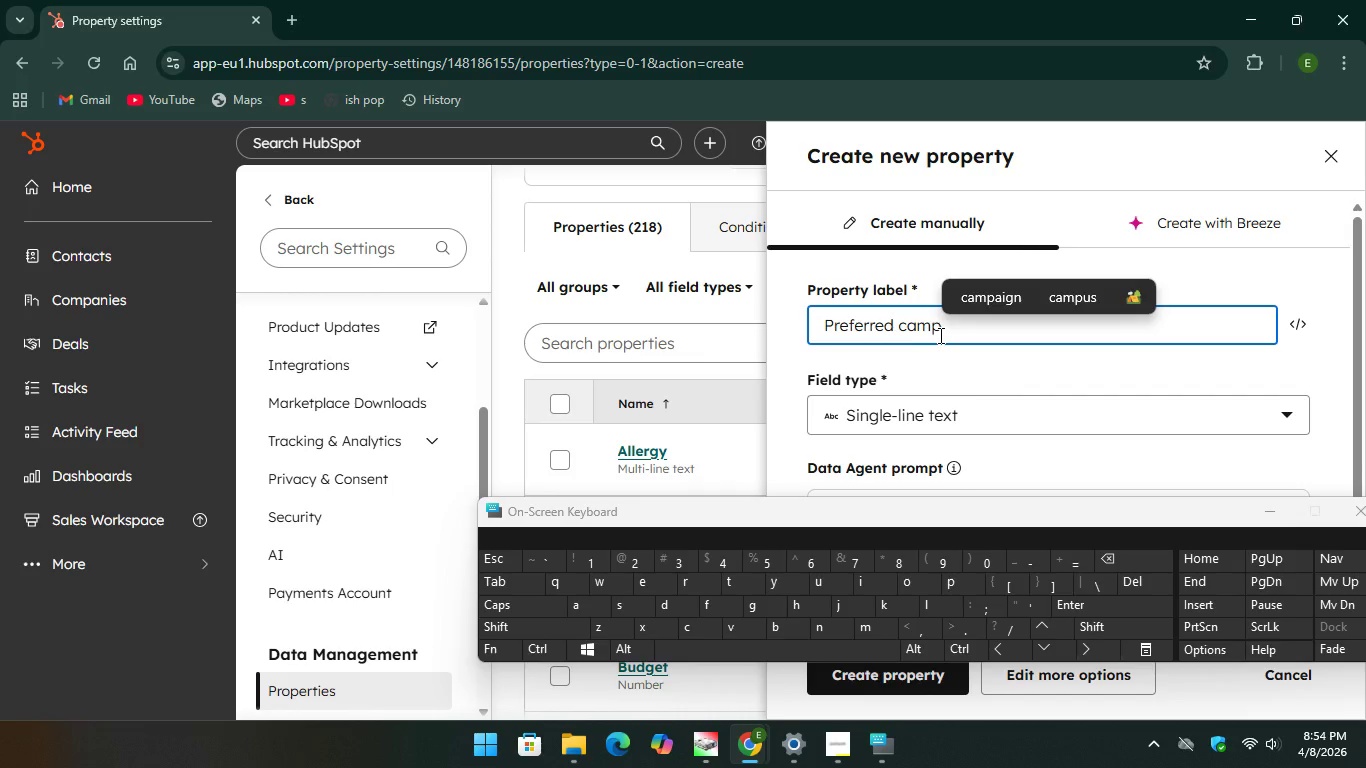 
left_click([941, 335])
 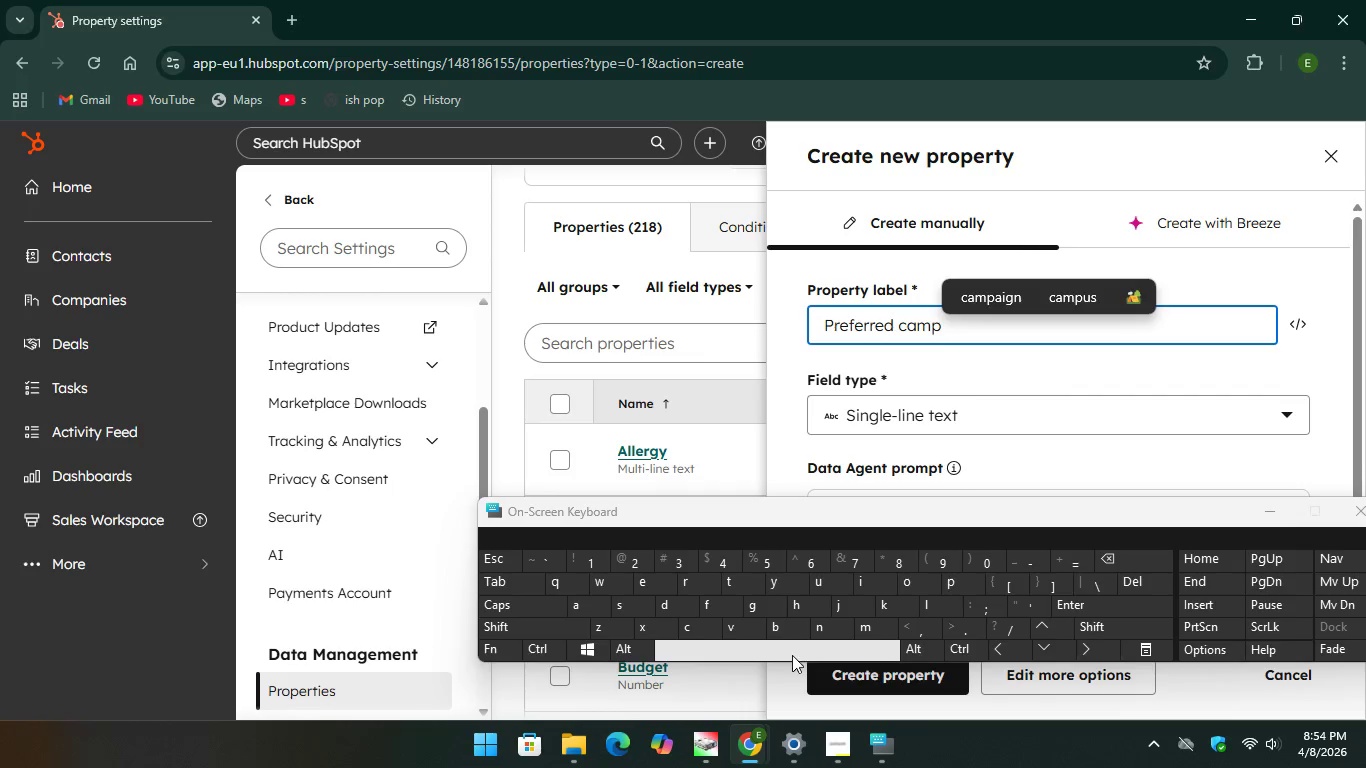 
type( wee)
 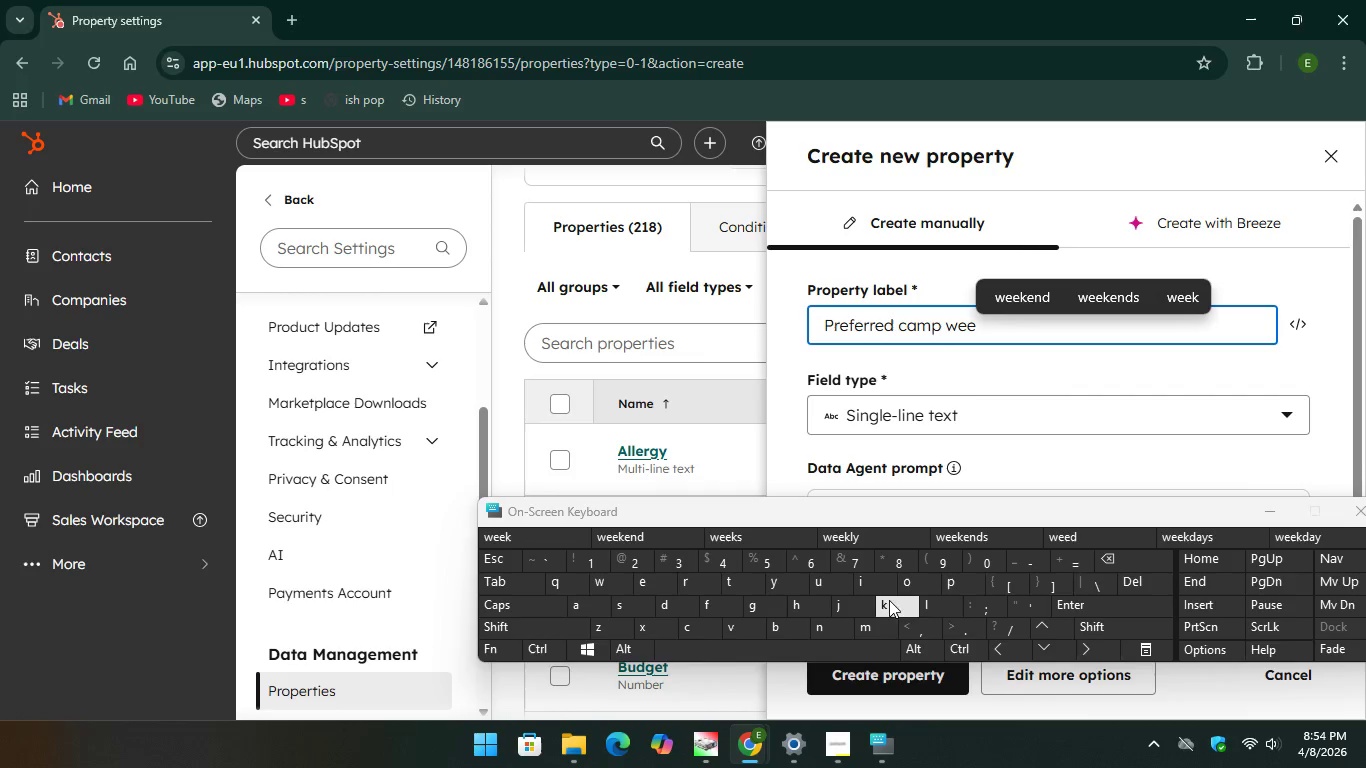 
key(K)
 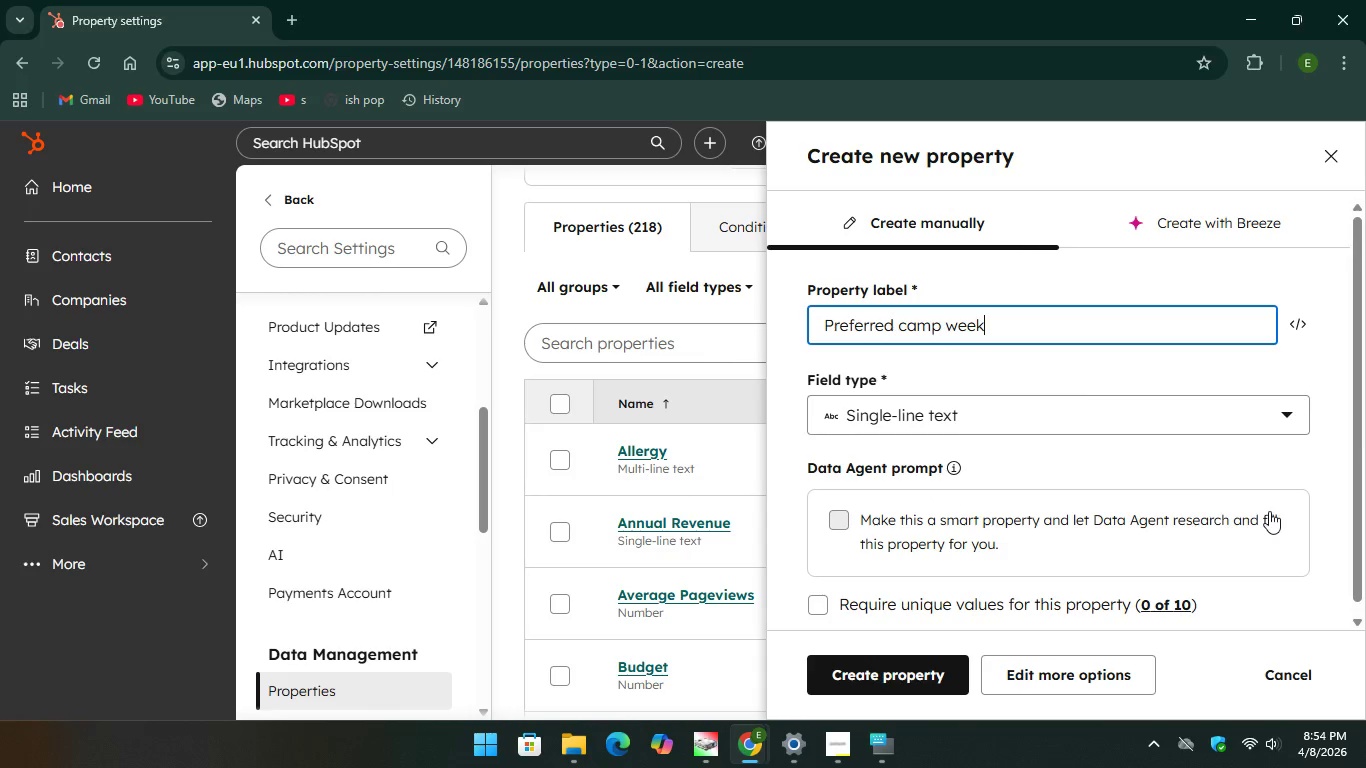 
left_click([1073, 419])
 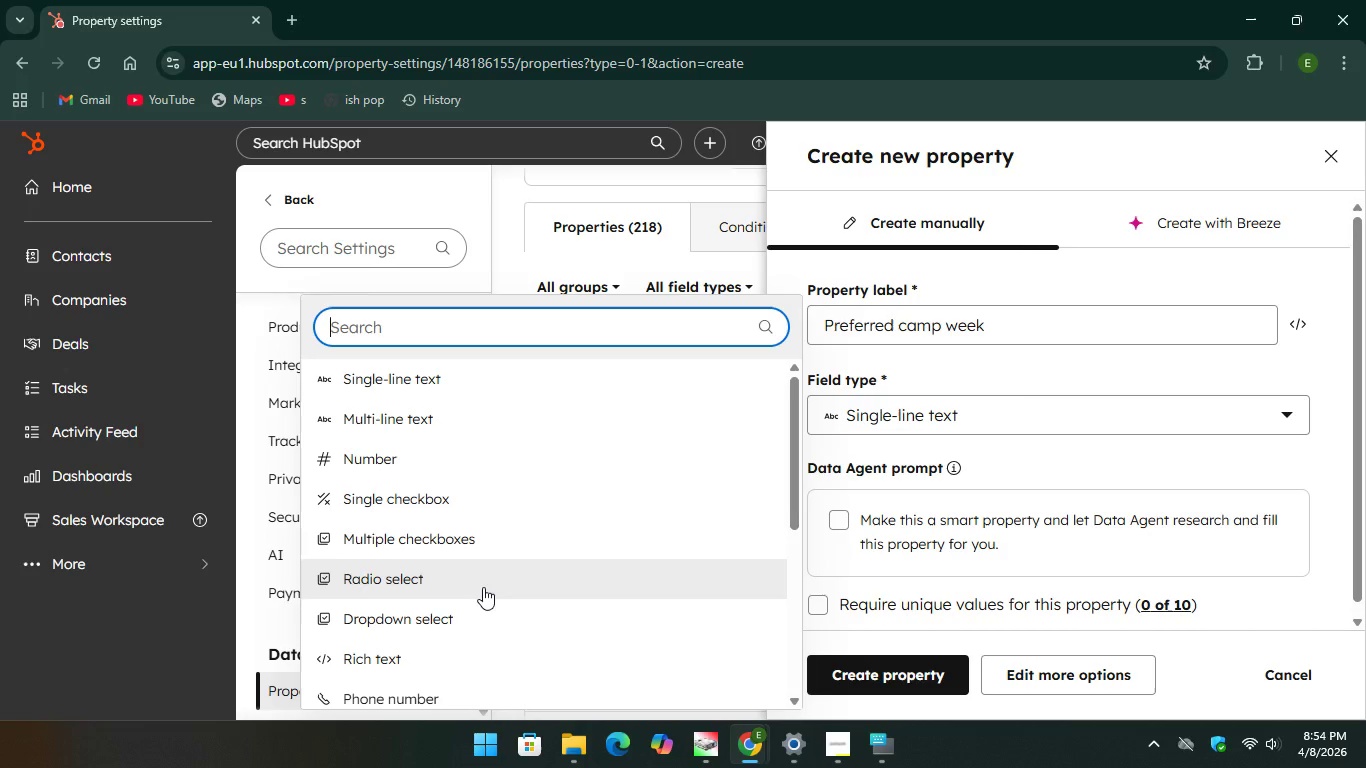 
left_click([481, 610])
 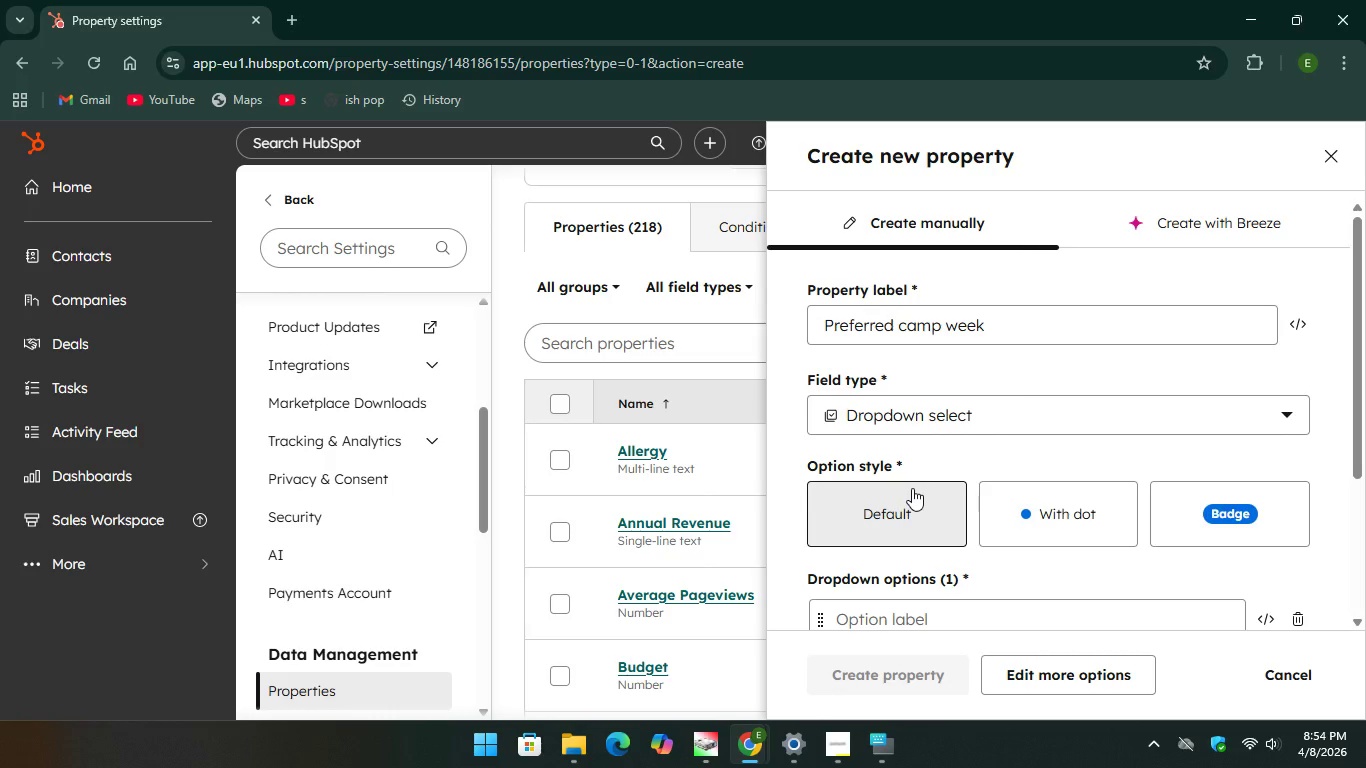 
scroll: coordinate [912, 493], scroll_direction: down, amount: 1.0
 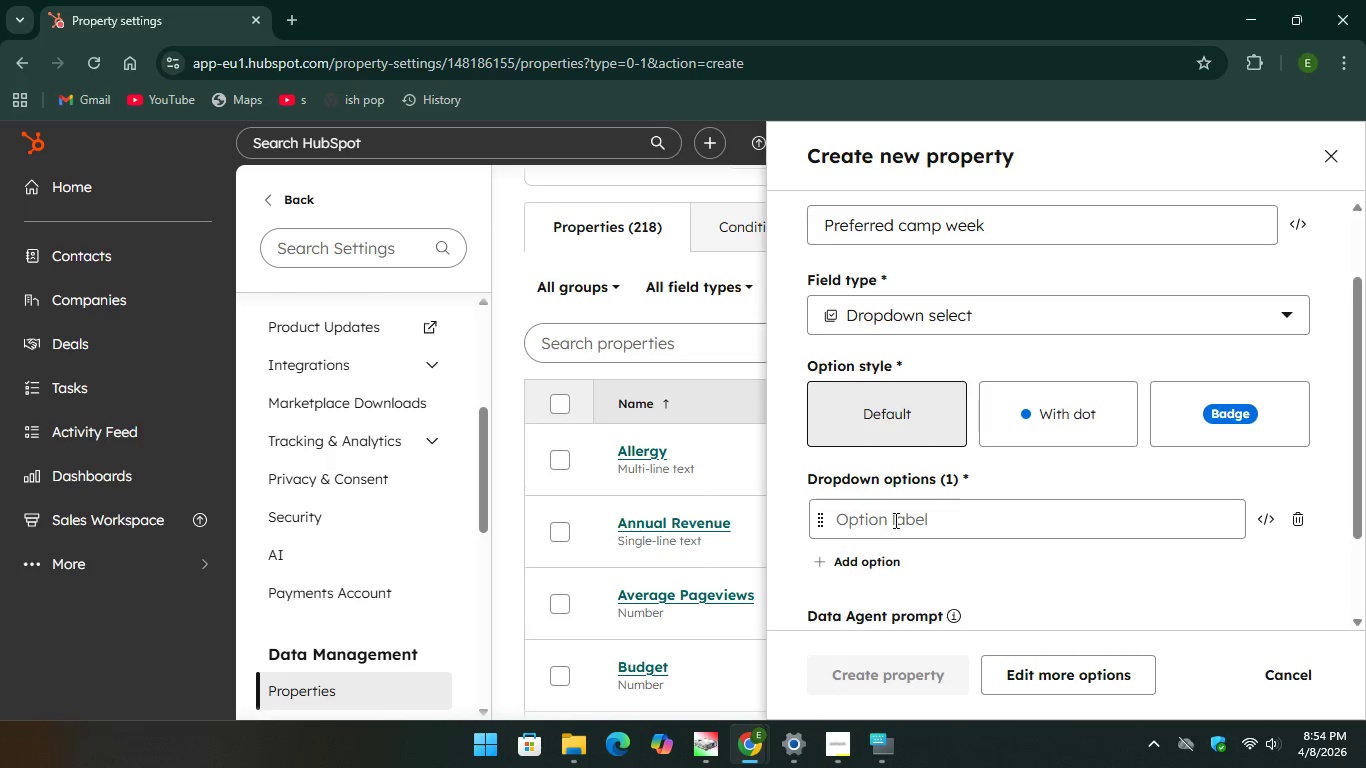 
left_click([894, 520])
 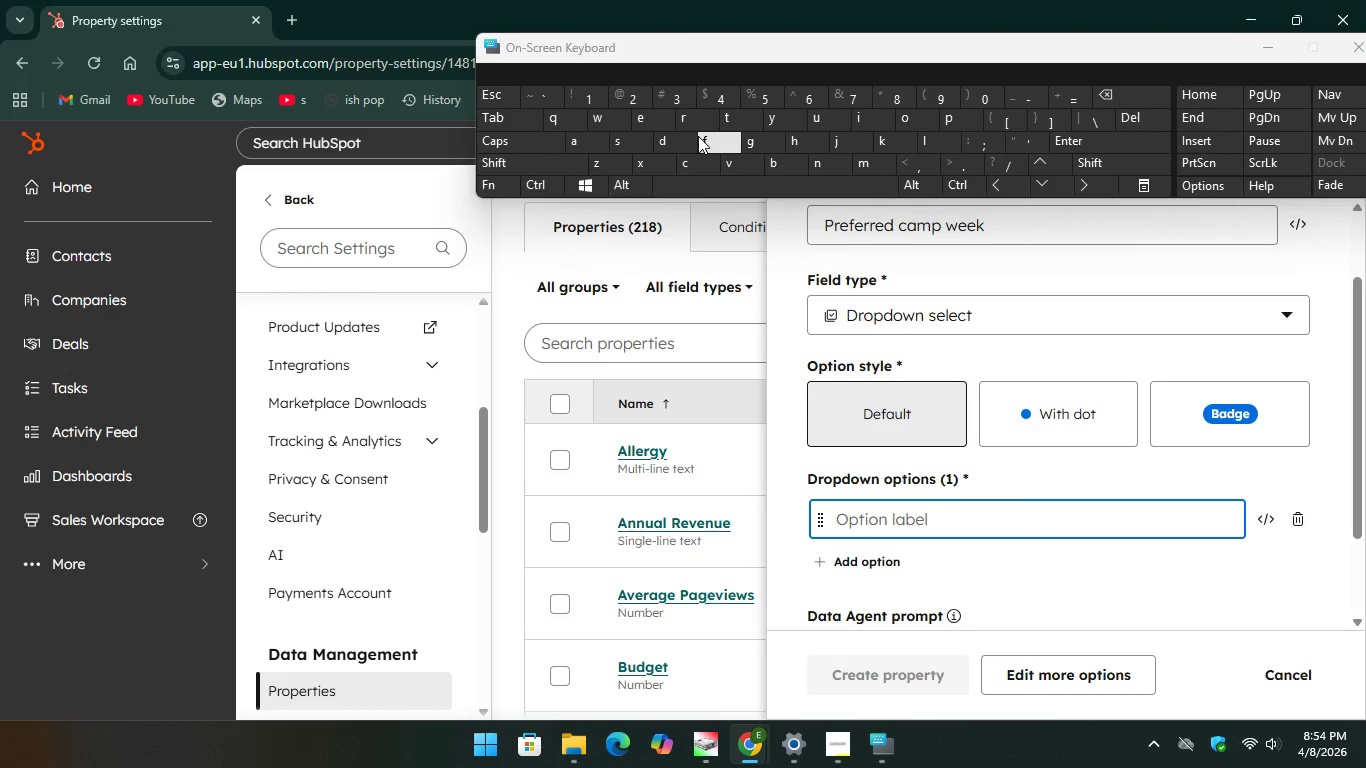 
type(Week 1)
 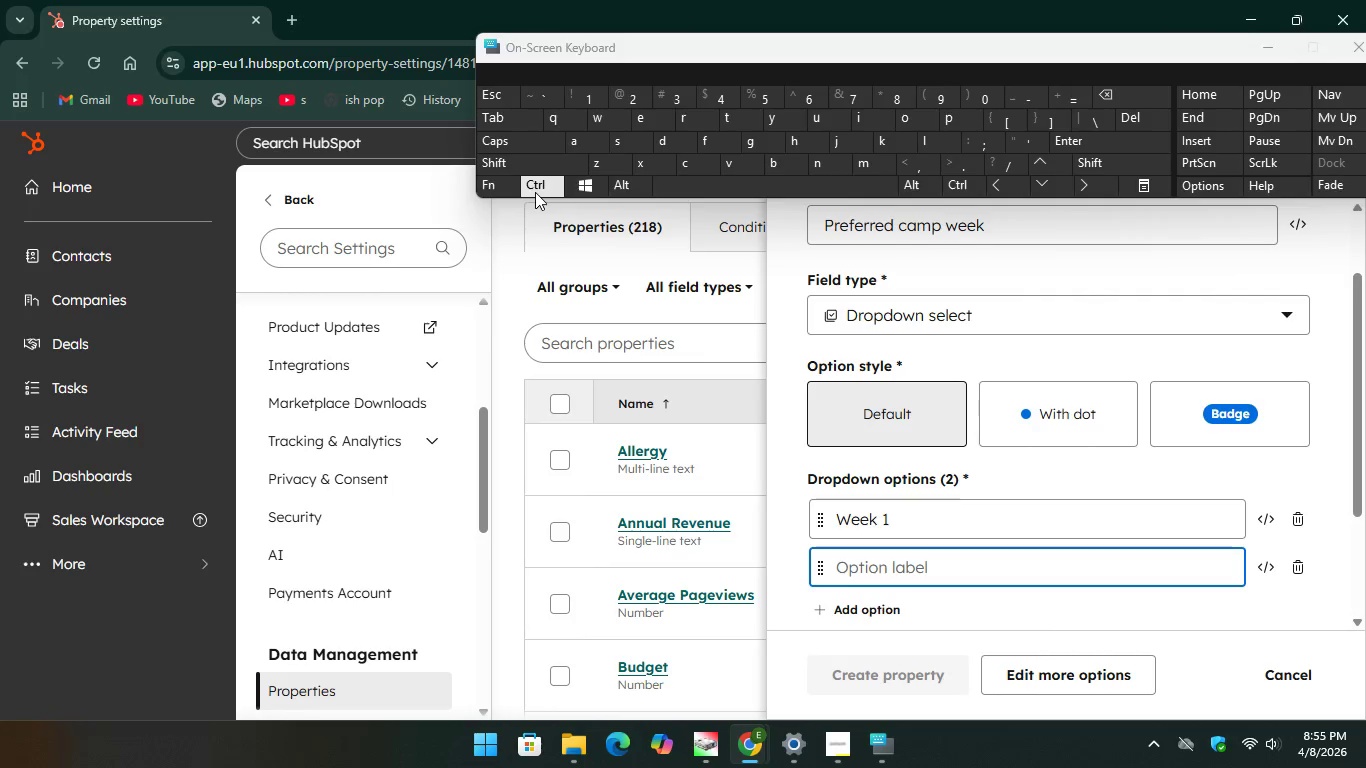 
type(Week 2)
 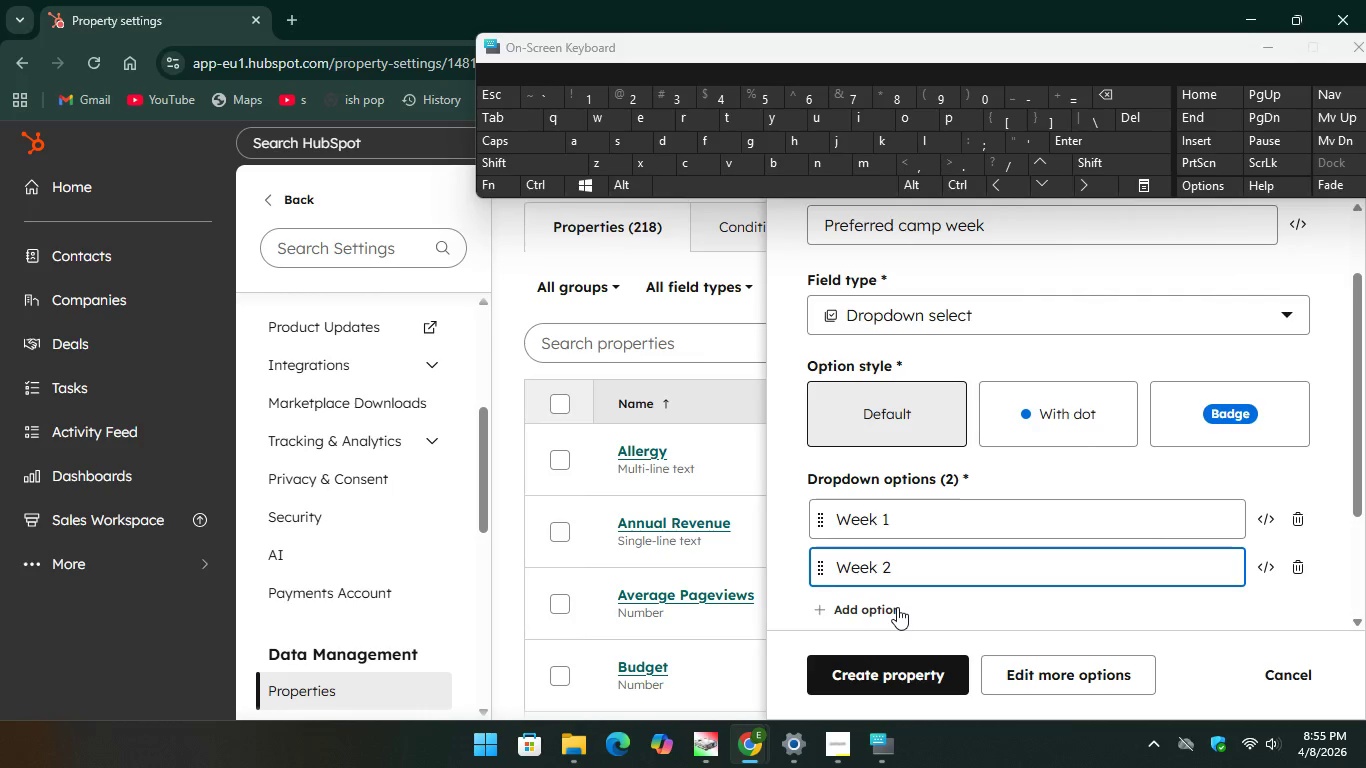 
left_click([890, 609])
 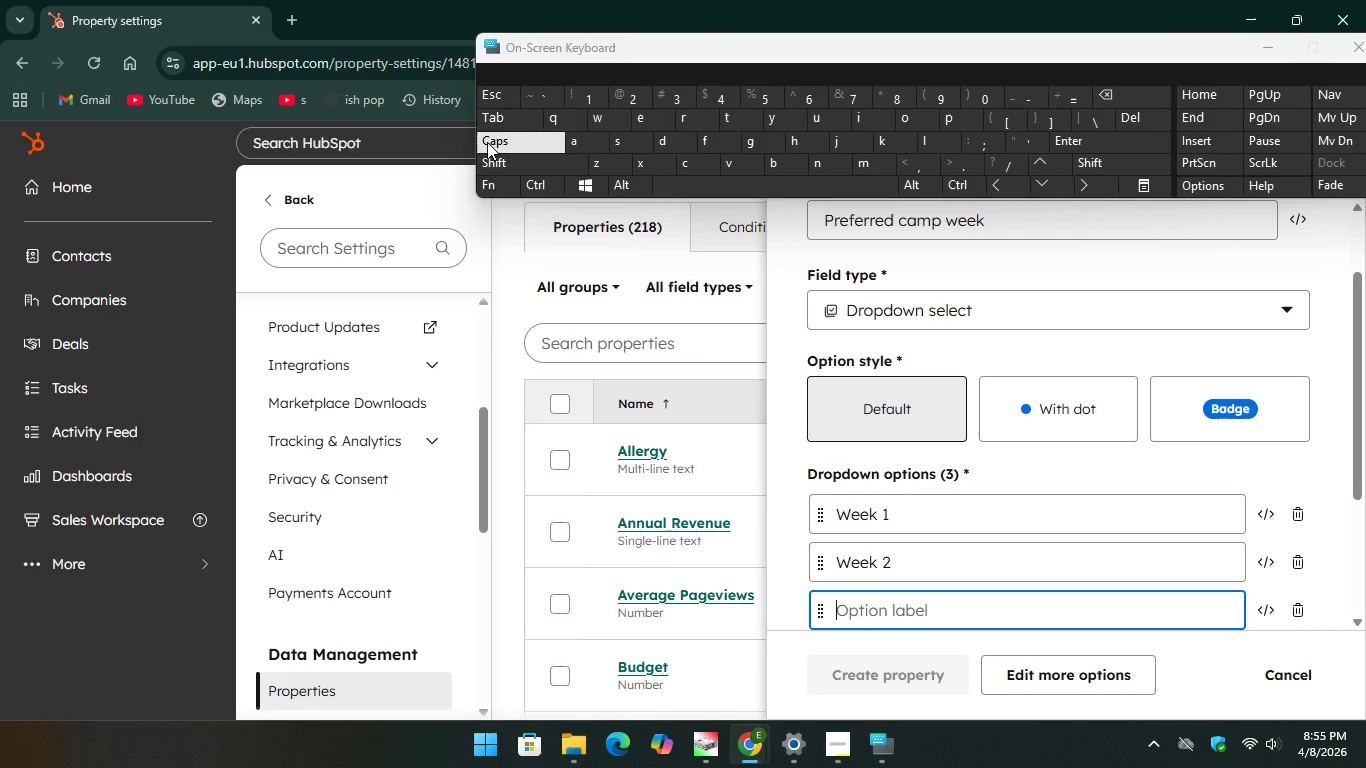 
type(Week 3)
 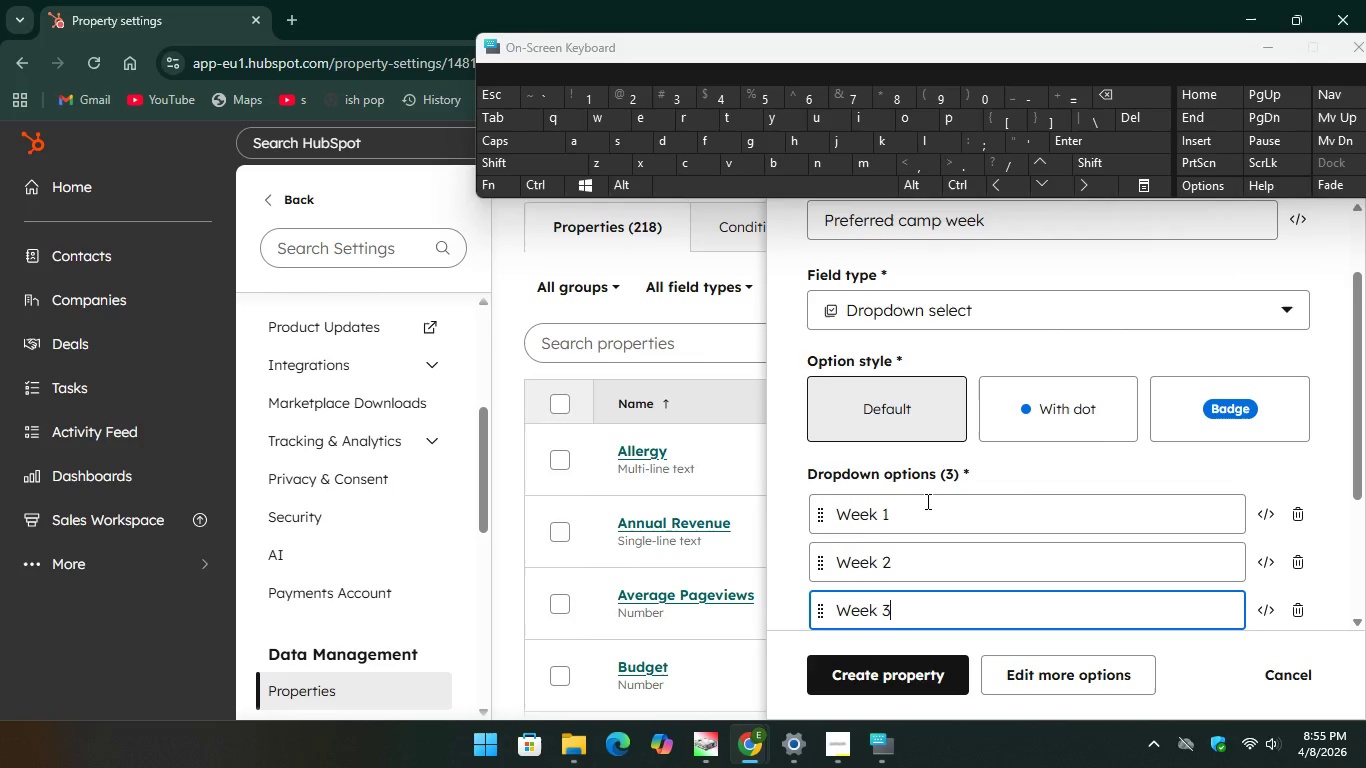 
scroll: coordinate [938, 488], scroll_direction: down, amount: 3.0
 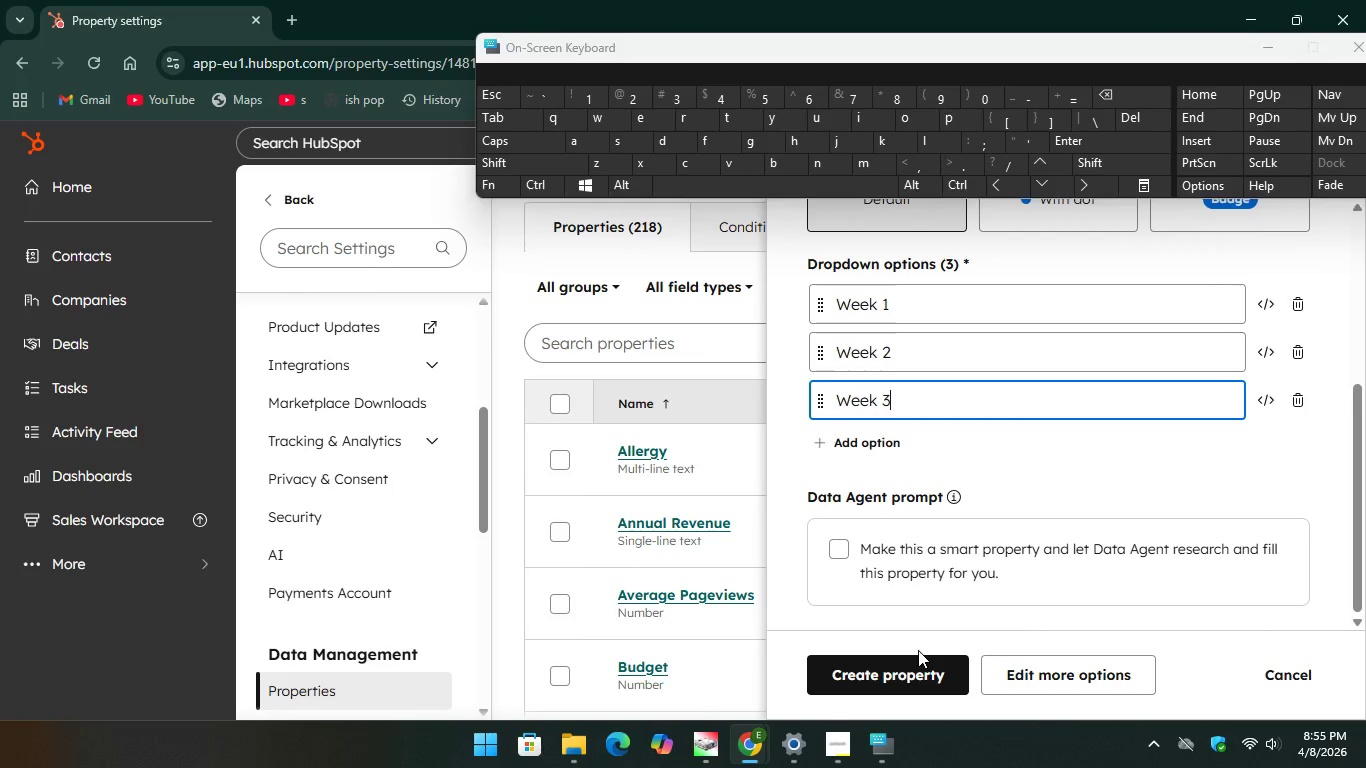 
left_click([915, 670])
 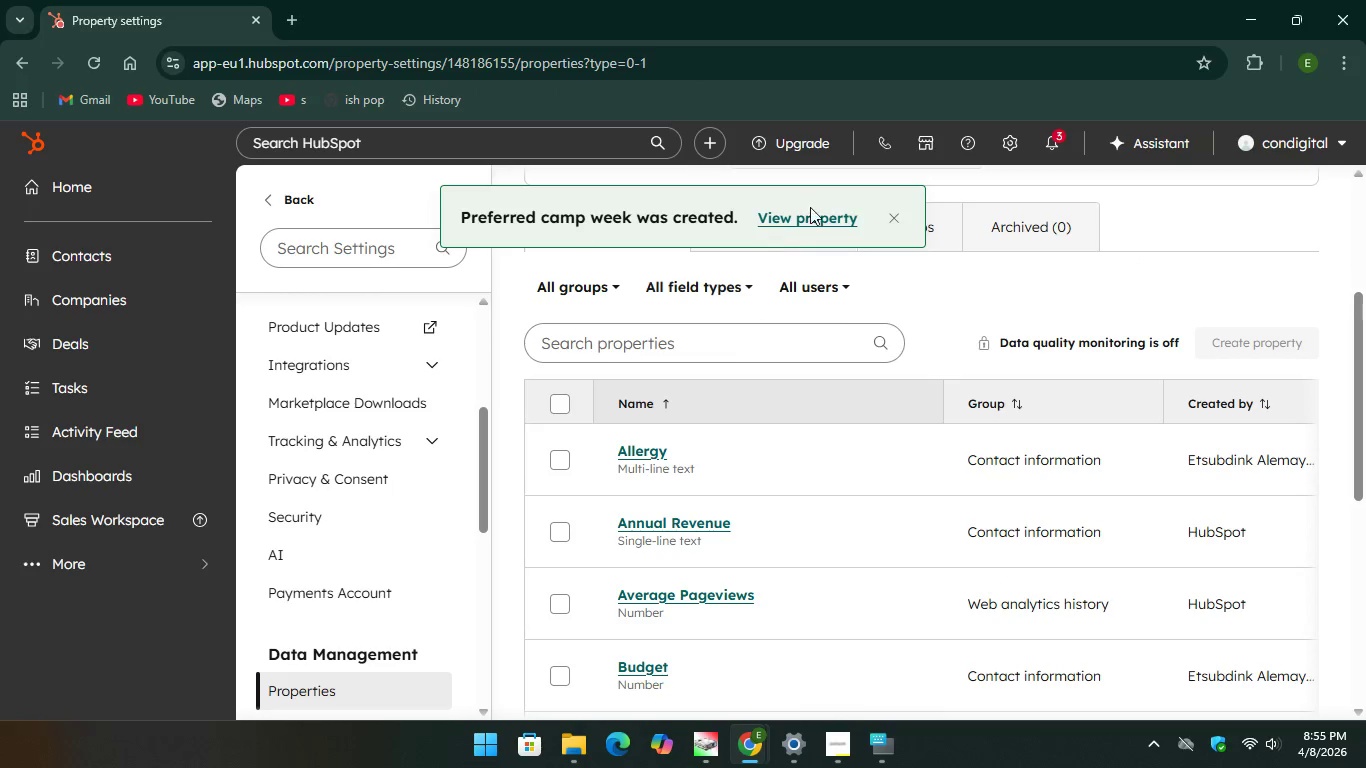 
wait(6.84)
 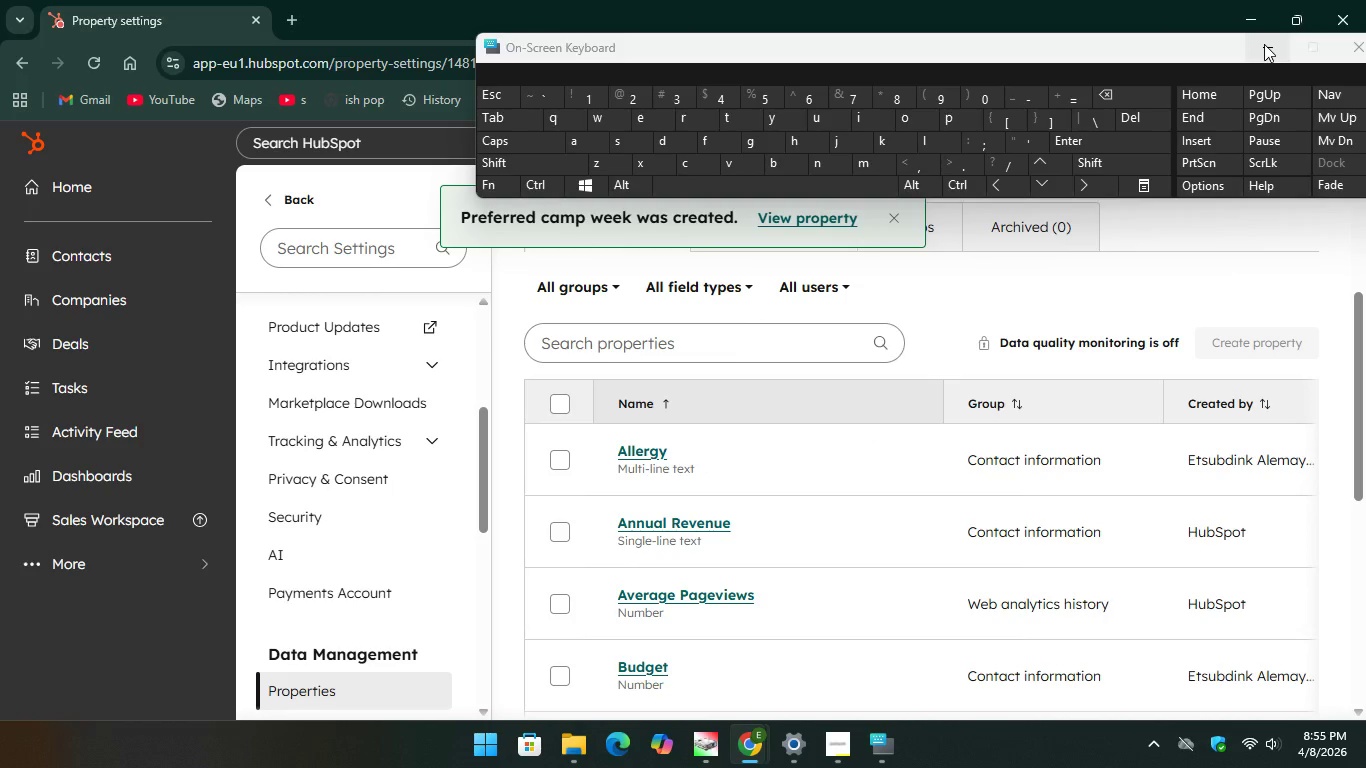 
mouse_move([1224, 358])
 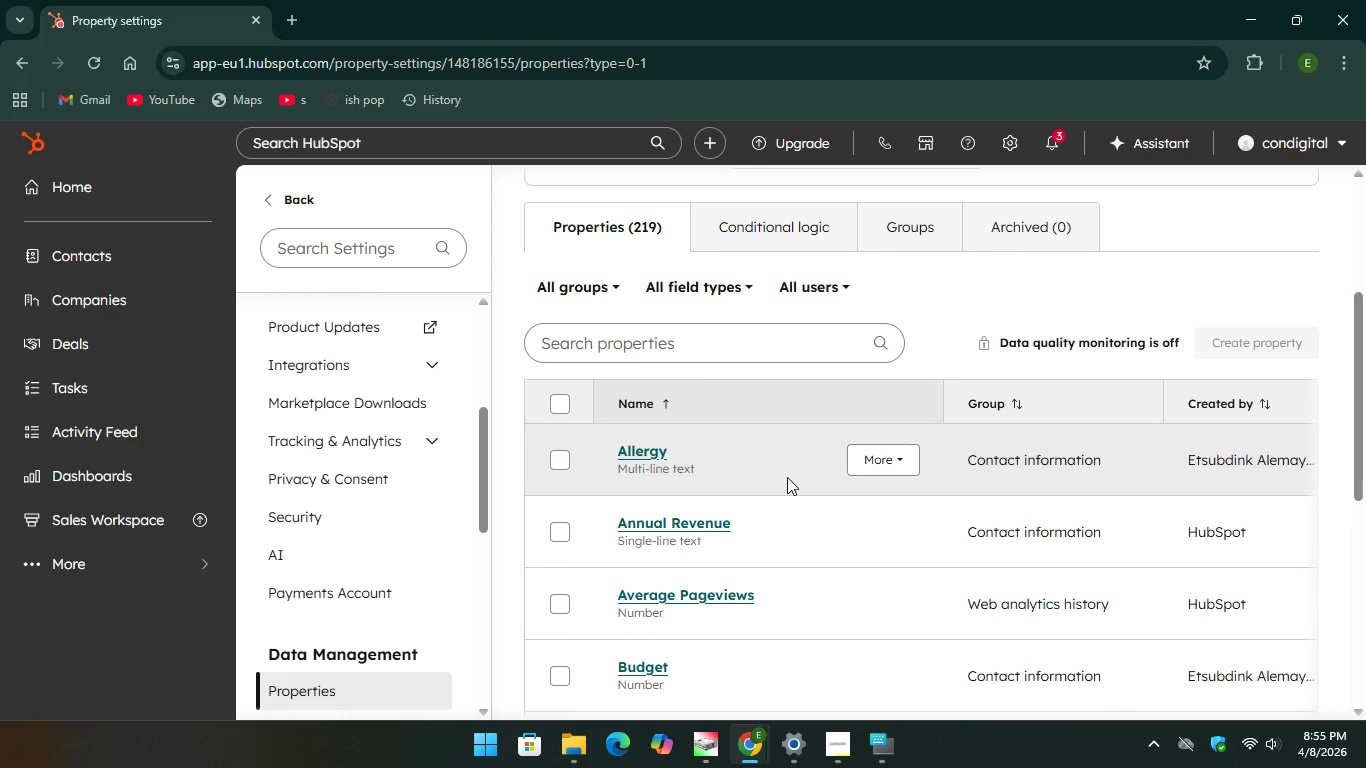 
scroll: coordinate [789, 472], scroll_direction: down, amount: 5.0
 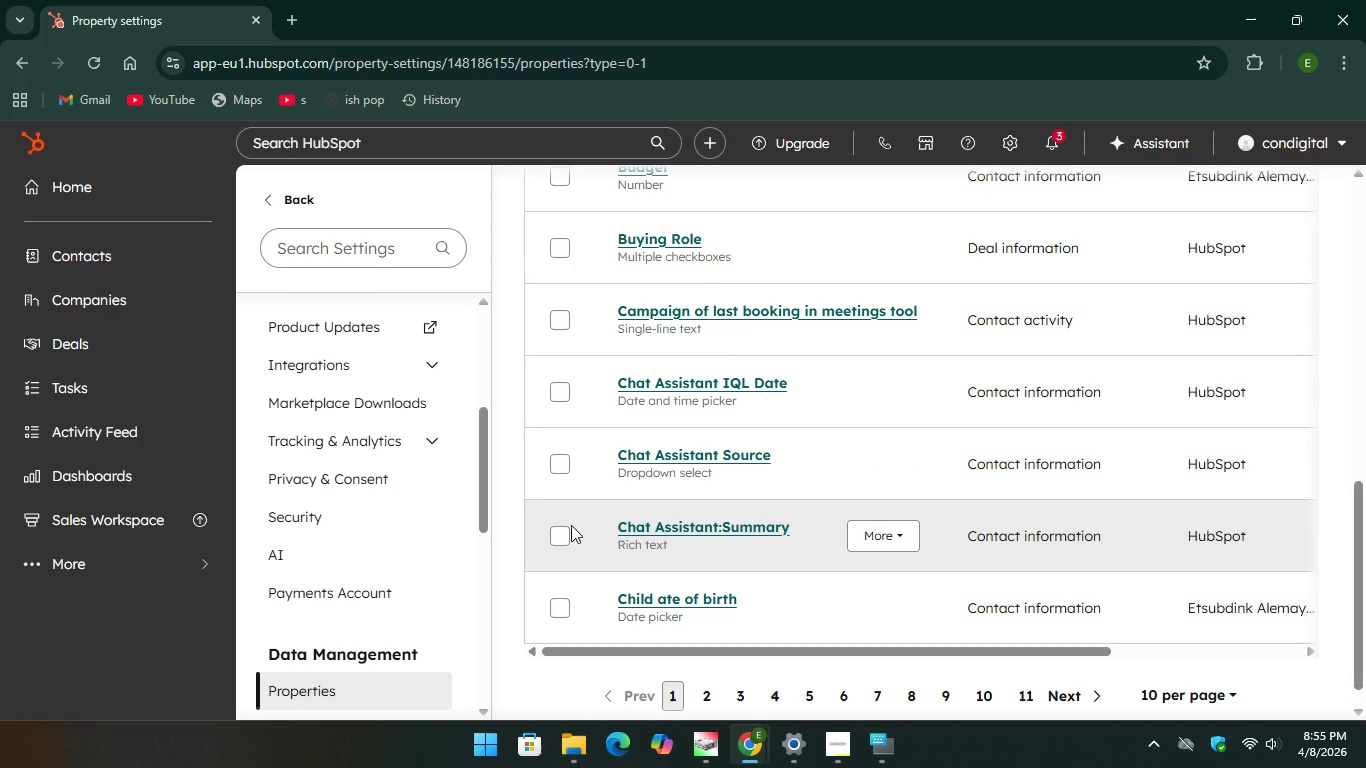 
left_click([567, 531])
 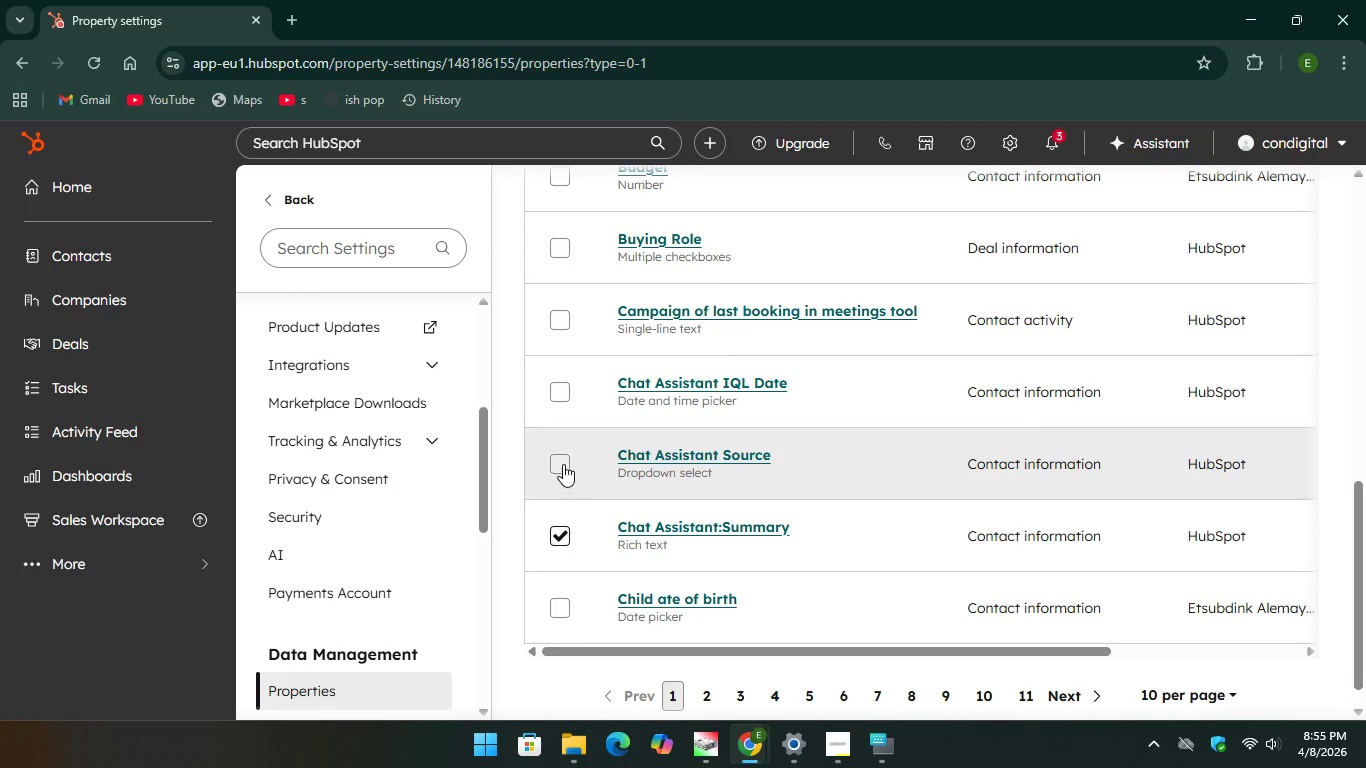 
left_click([563, 464])
 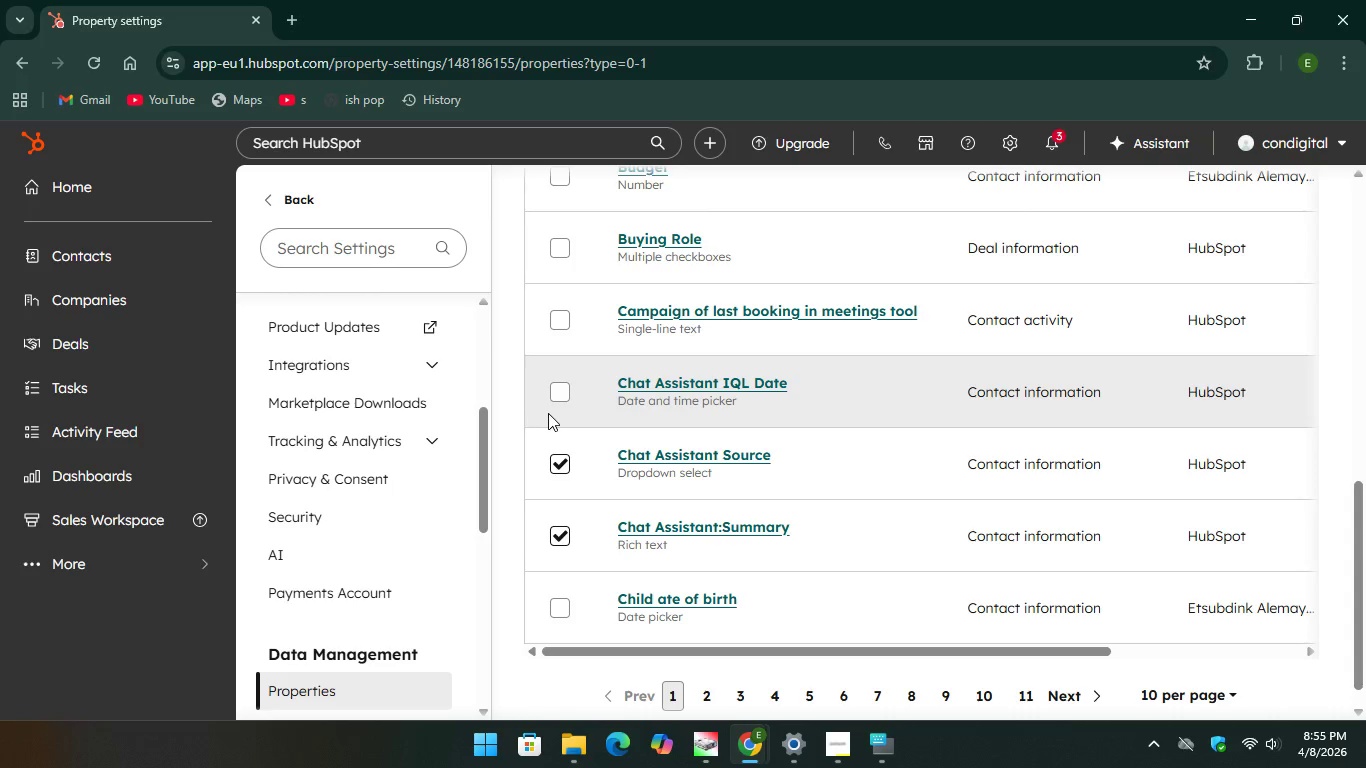 
left_click([552, 407])
 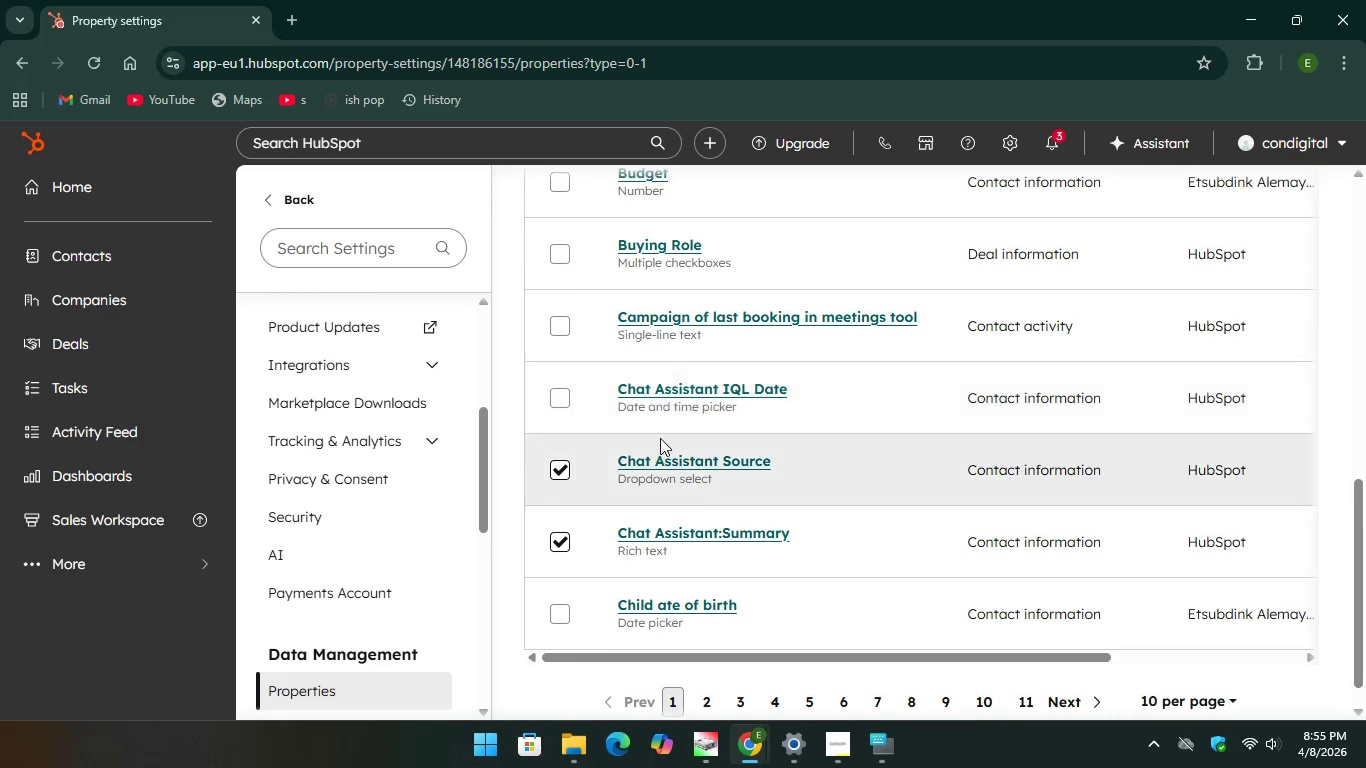 
scroll: coordinate [660, 439], scroll_direction: up, amount: 1.0
 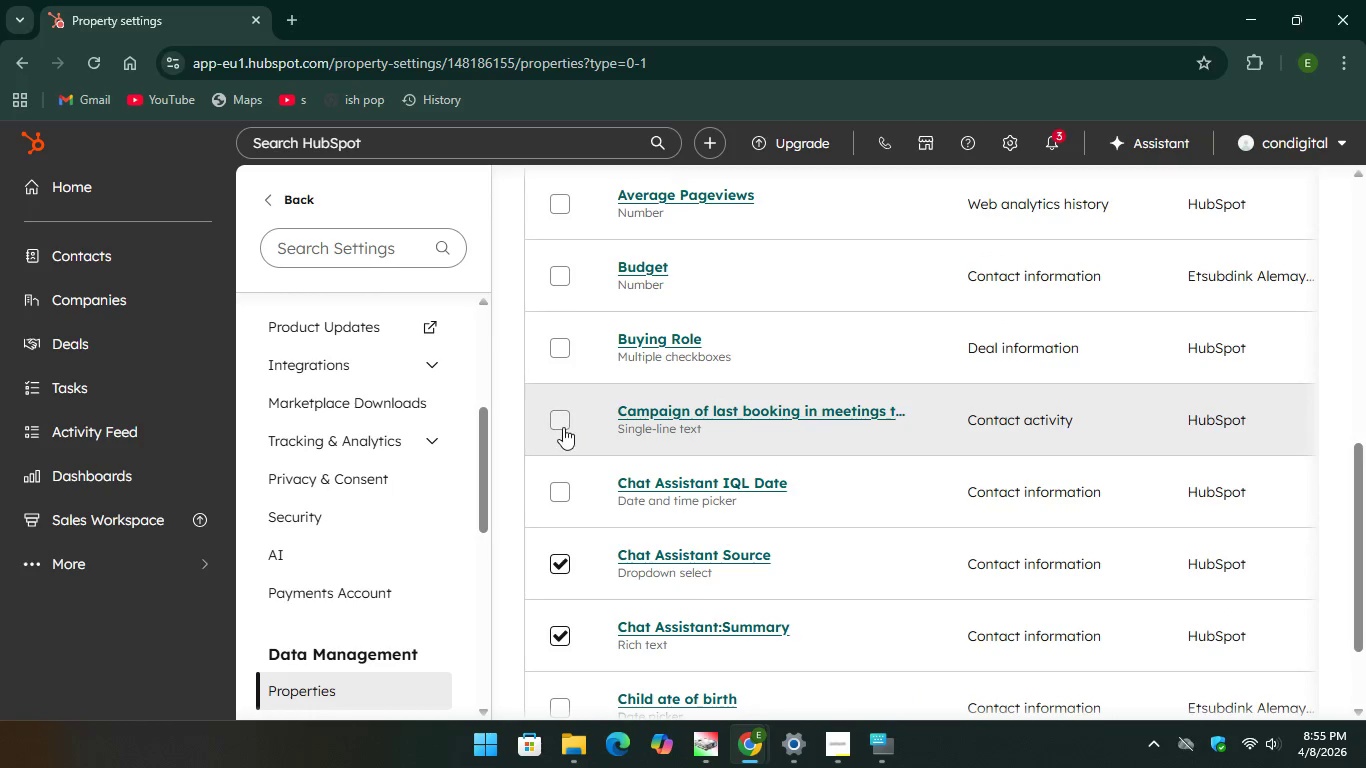 
left_click([561, 429])
 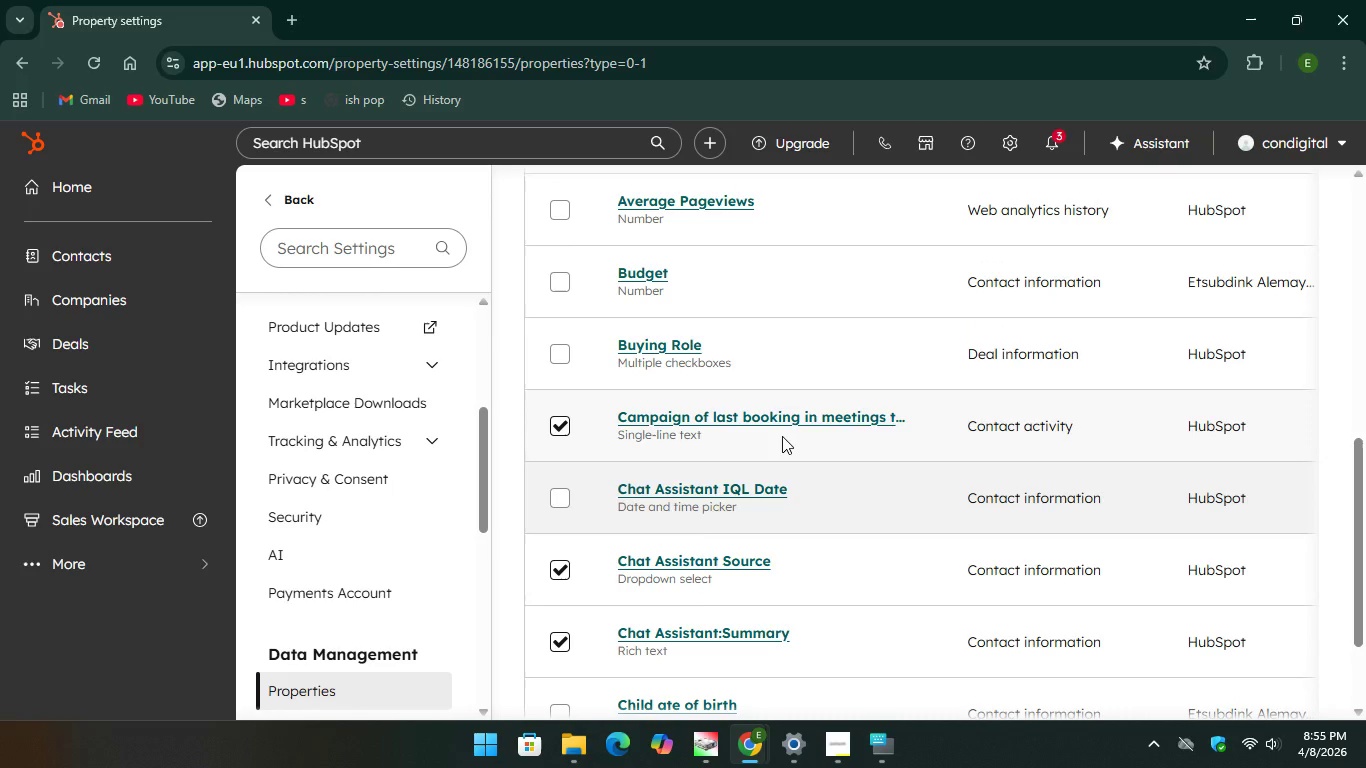 
scroll: coordinate [797, 435], scroll_direction: up, amount: 5.0
 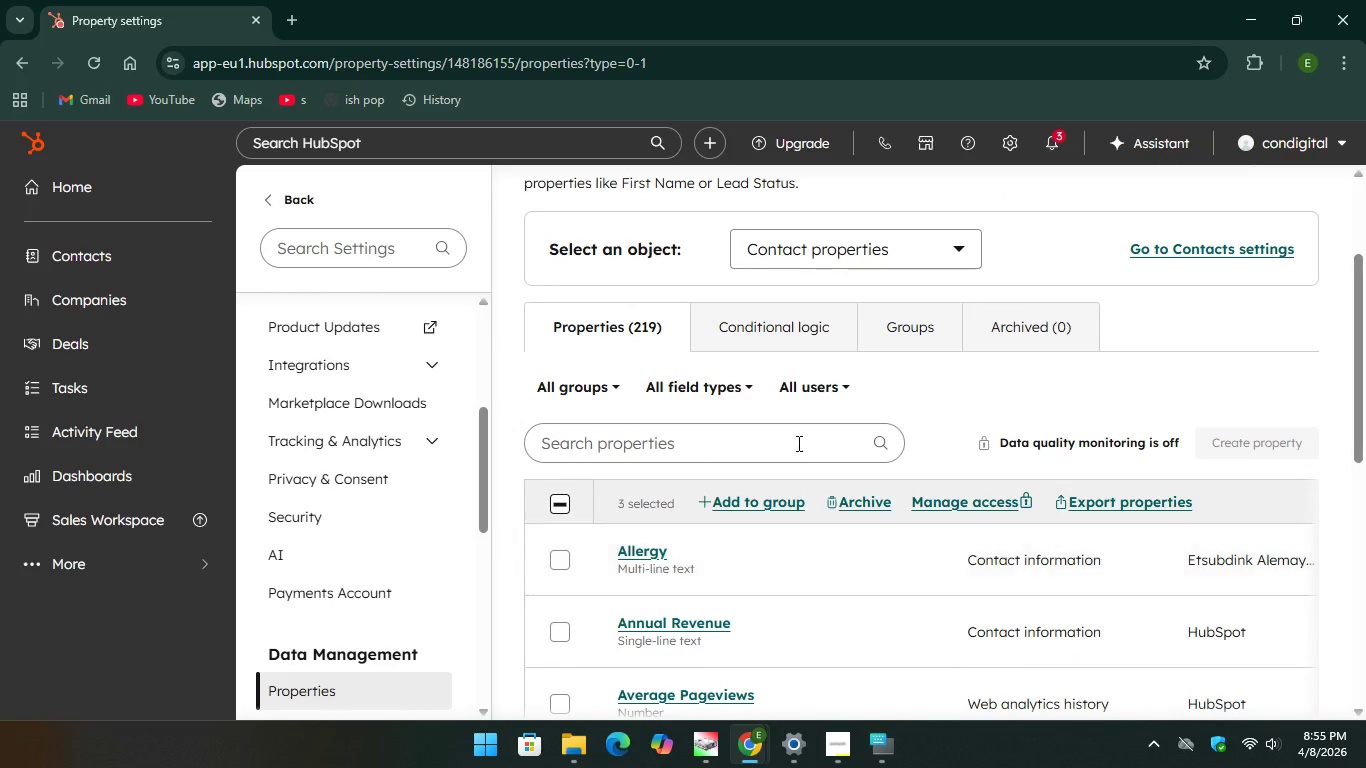 
scroll: coordinate [612, 556], scroll_direction: down, amount: 2.0
 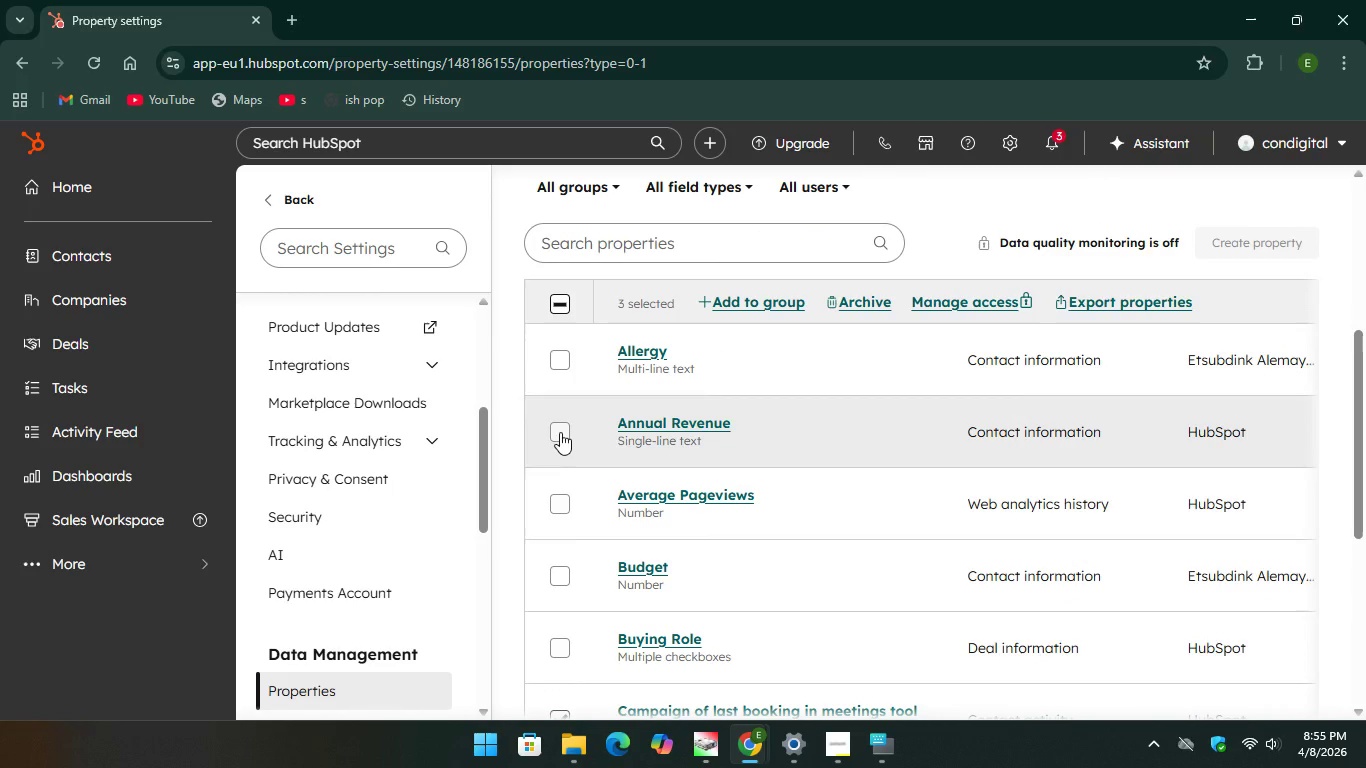 
left_click([560, 430])
 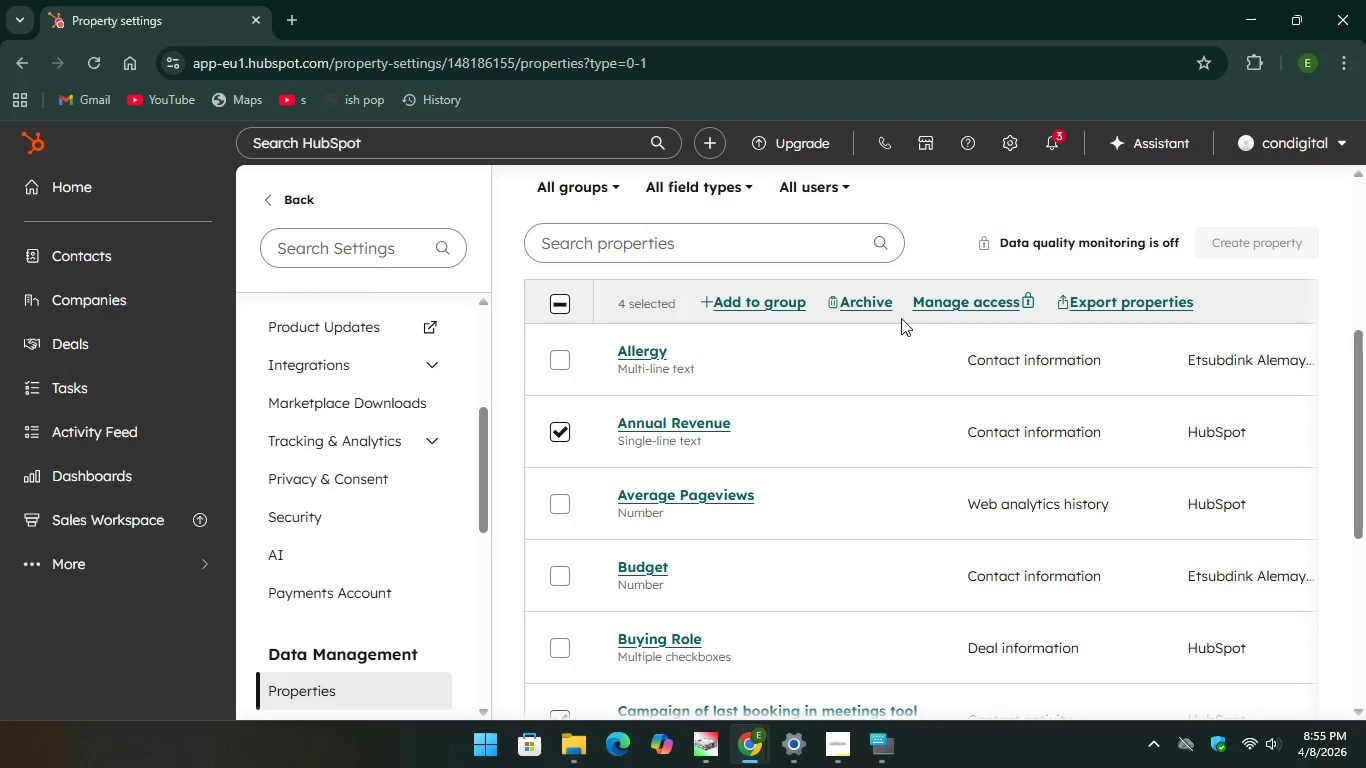 
left_click([863, 295])
 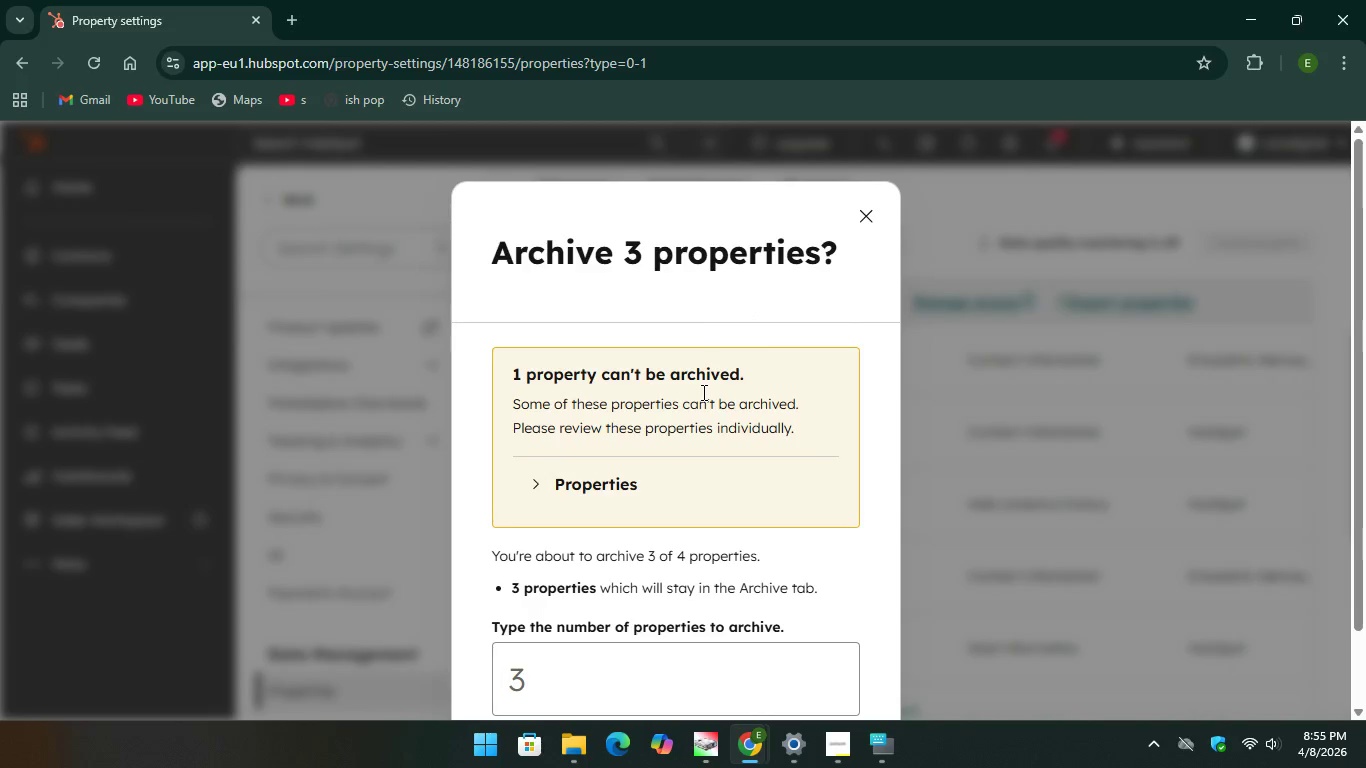 
scroll: coordinate [748, 397], scroll_direction: down, amount: 9.0
 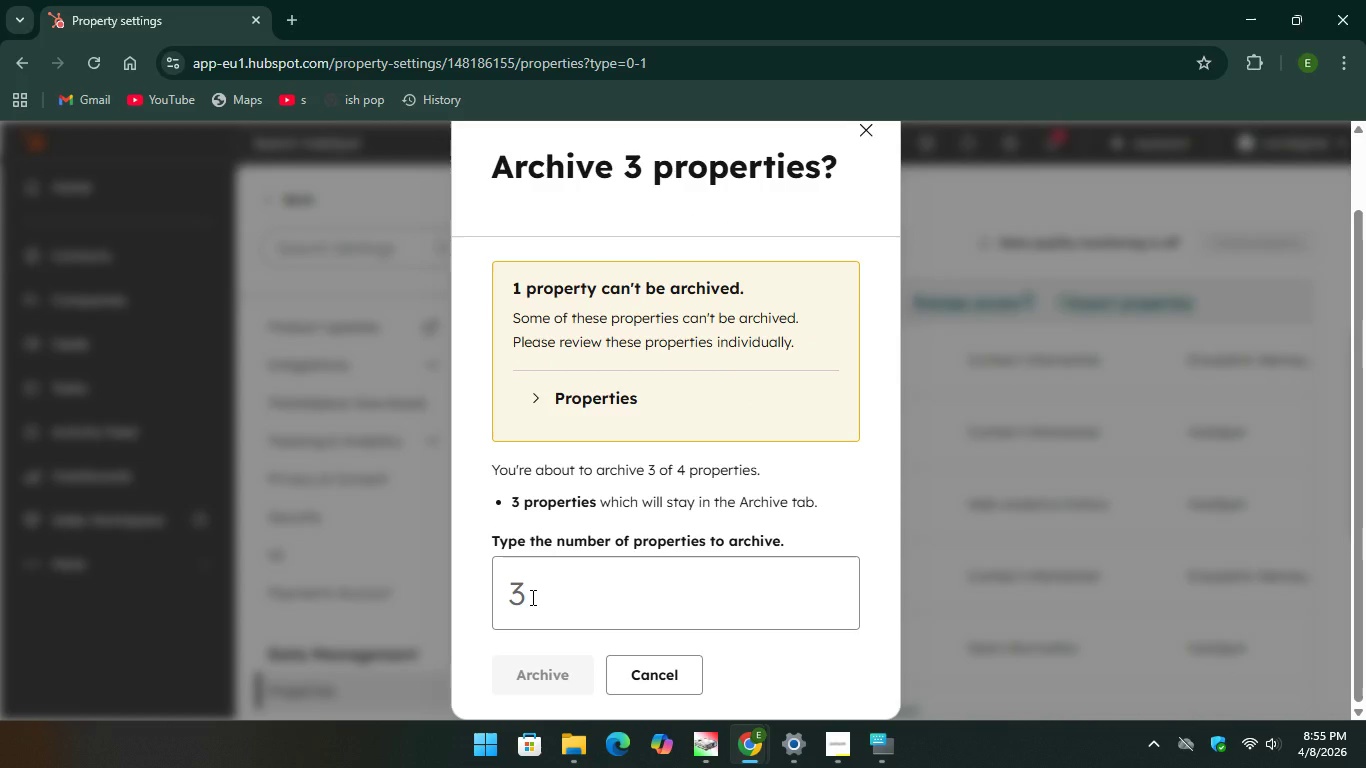 
left_click([531, 597])
 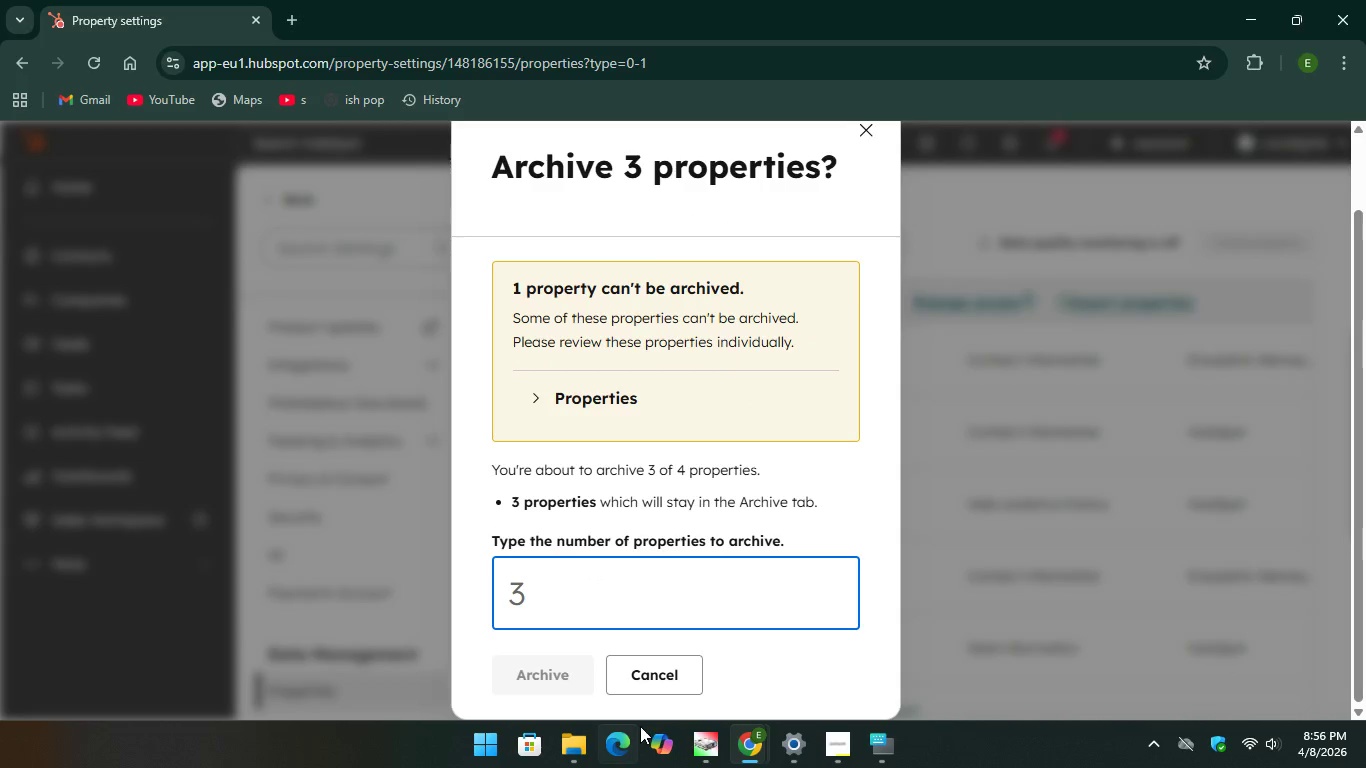 
left_click([802, 751])
 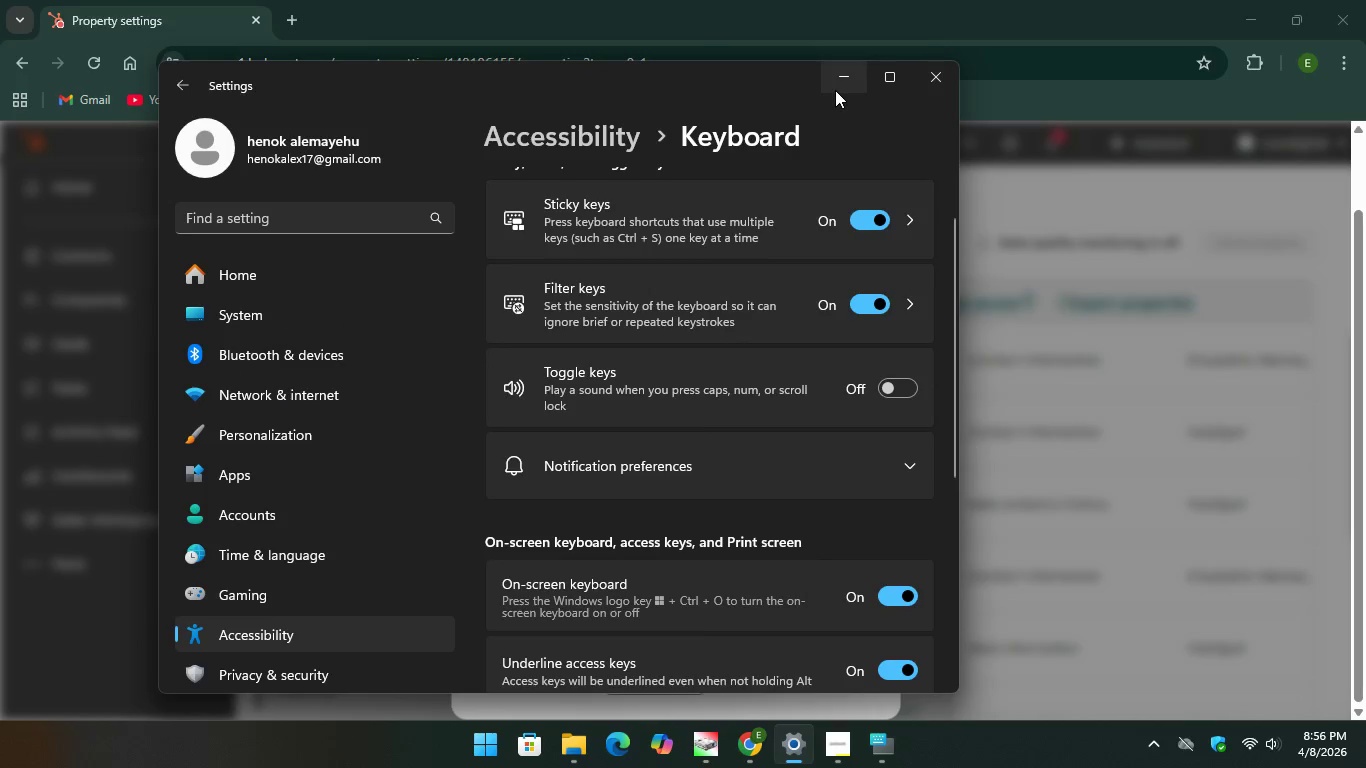 
left_click([836, 69])
 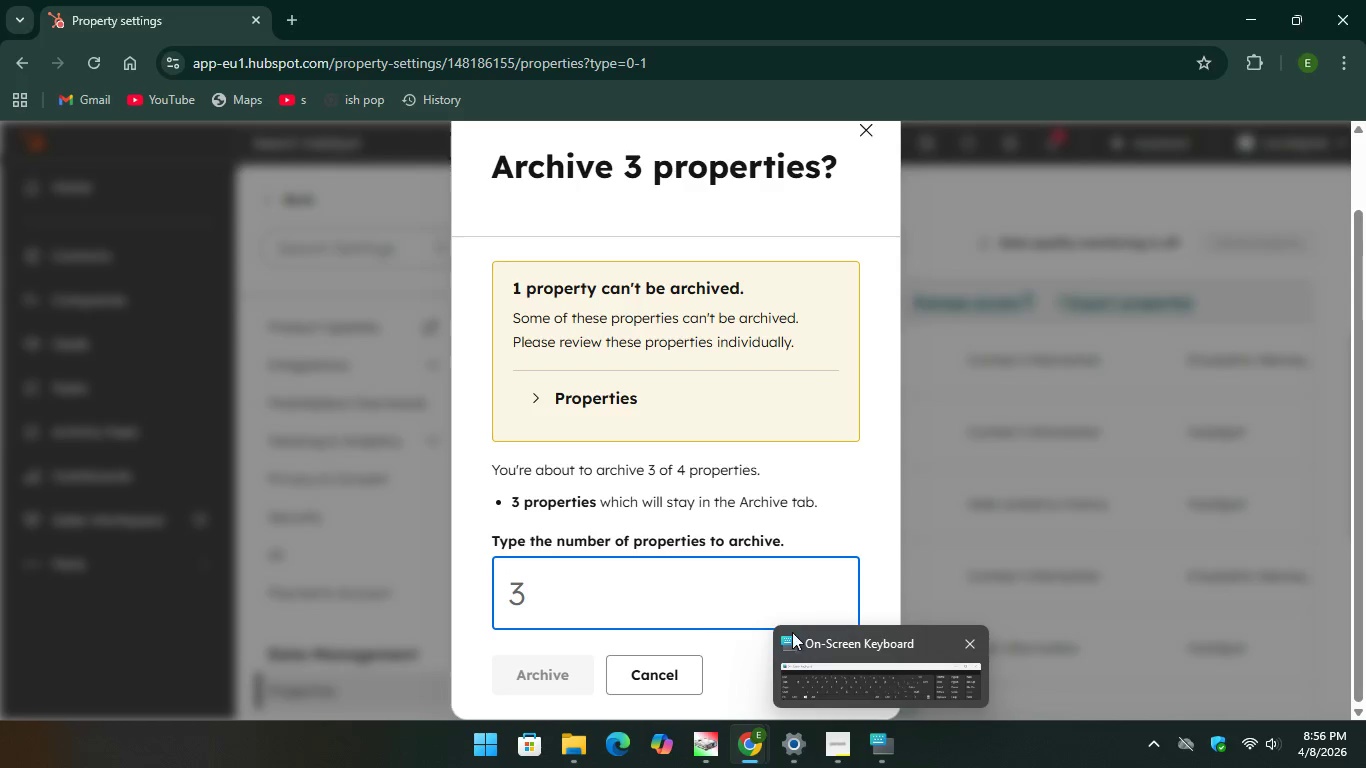 
left_click([852, 655])
 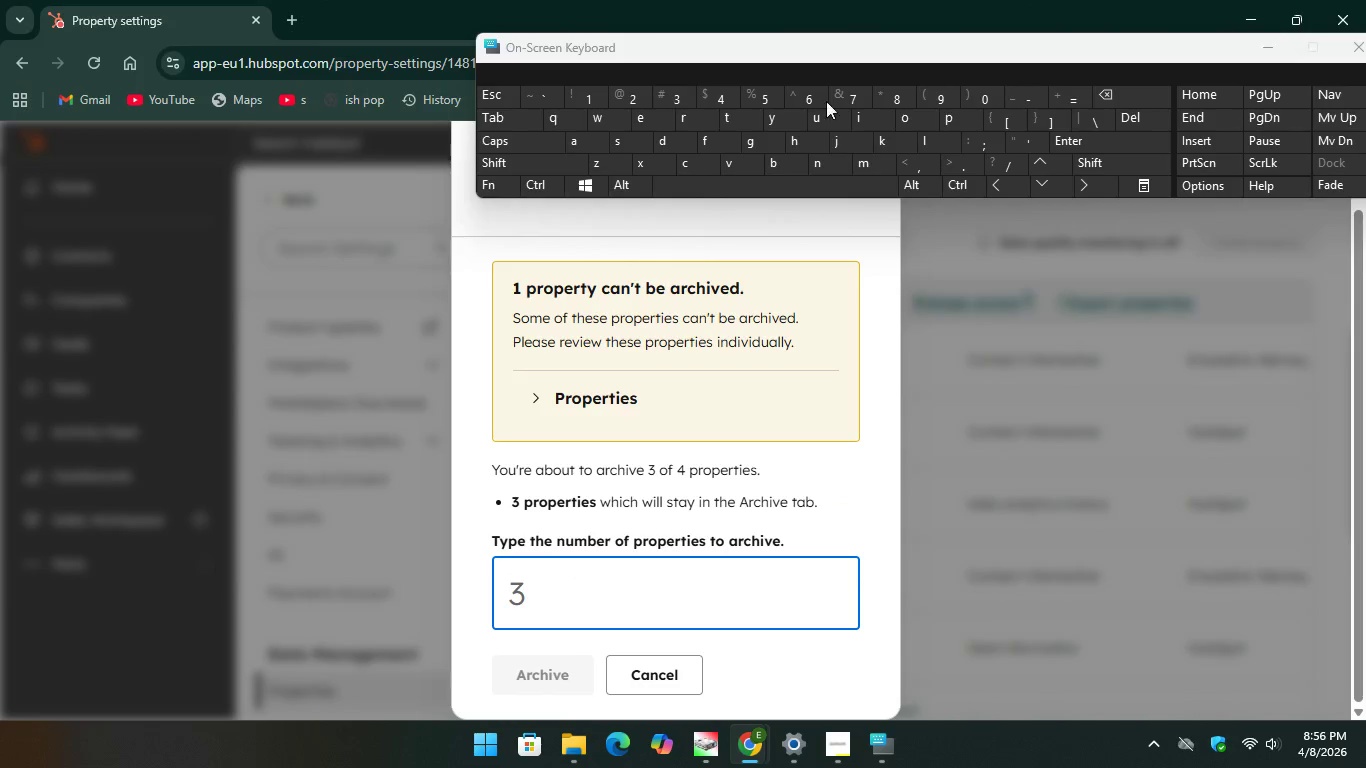 
key(5)
 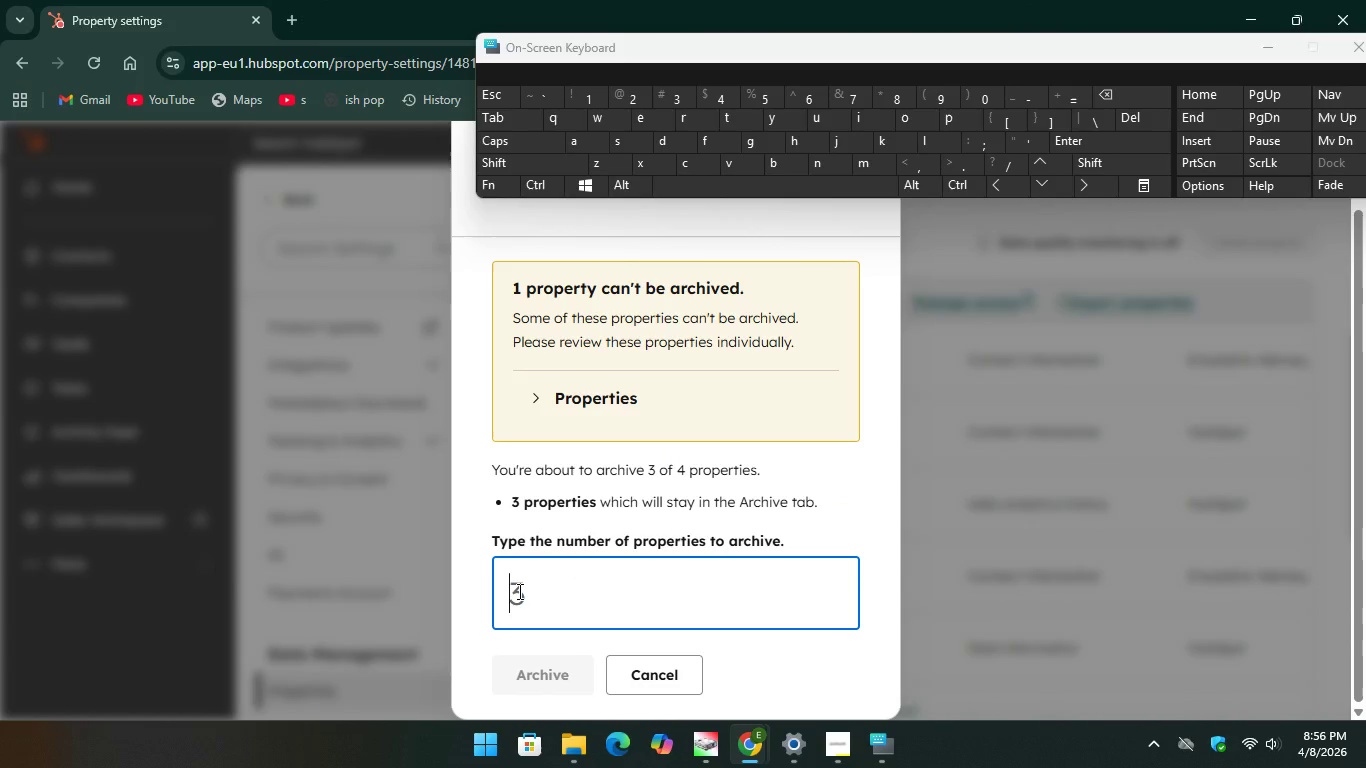 
left_click([518, 591])
 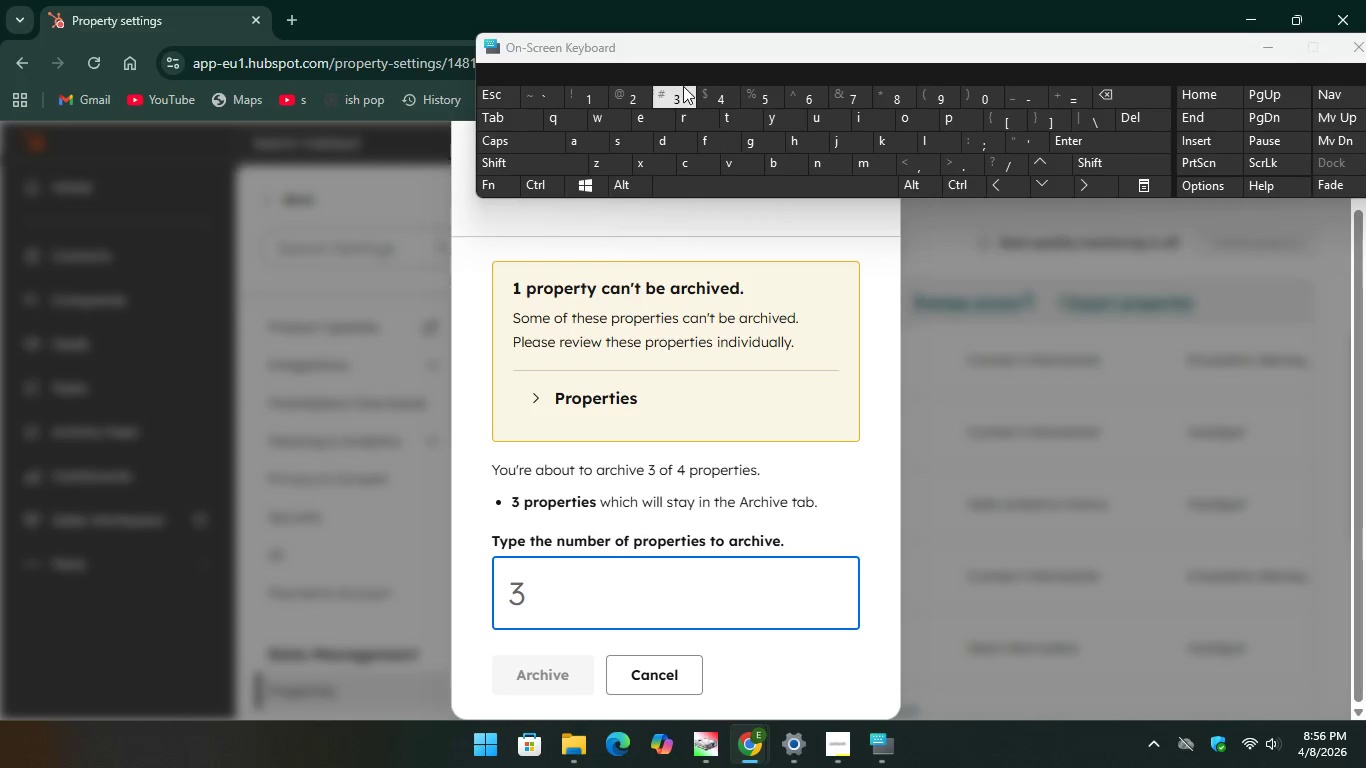 
key(3)
 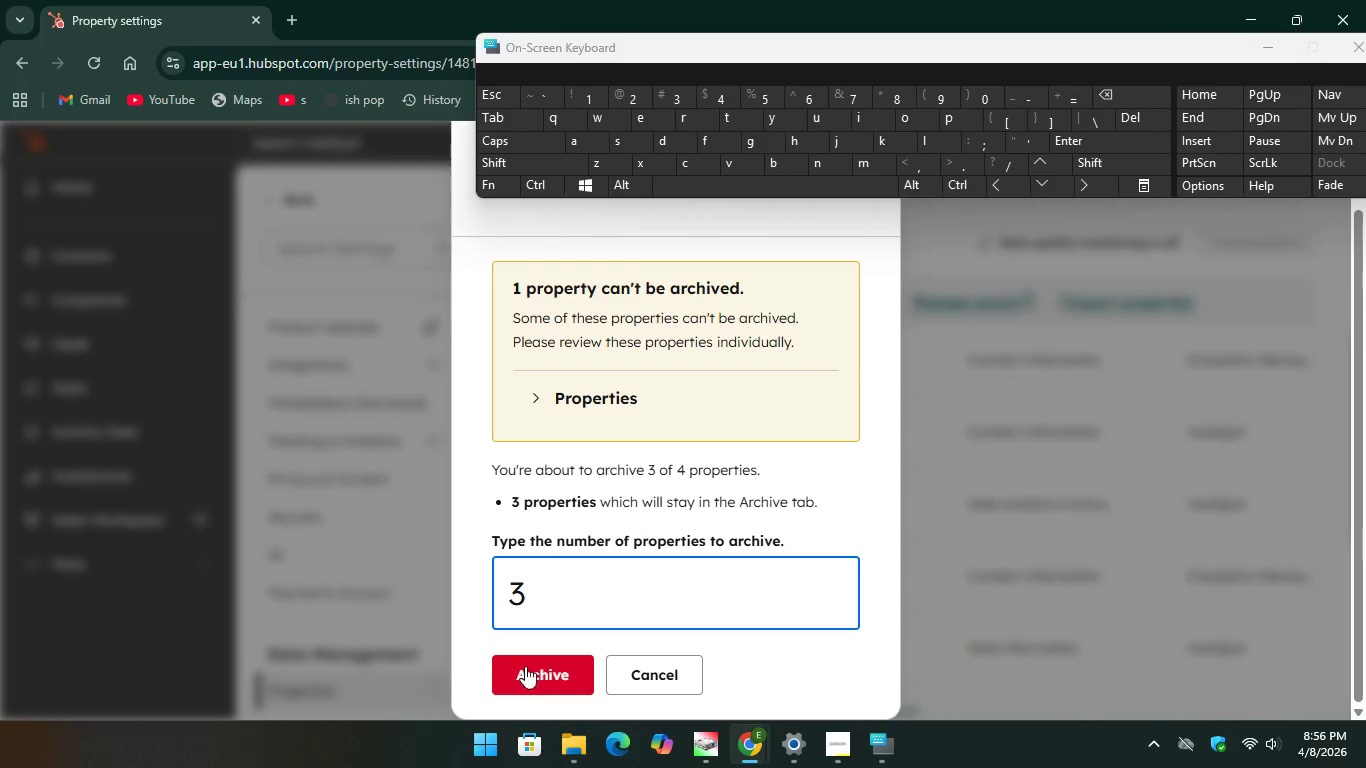 
left_click([526, 666])
 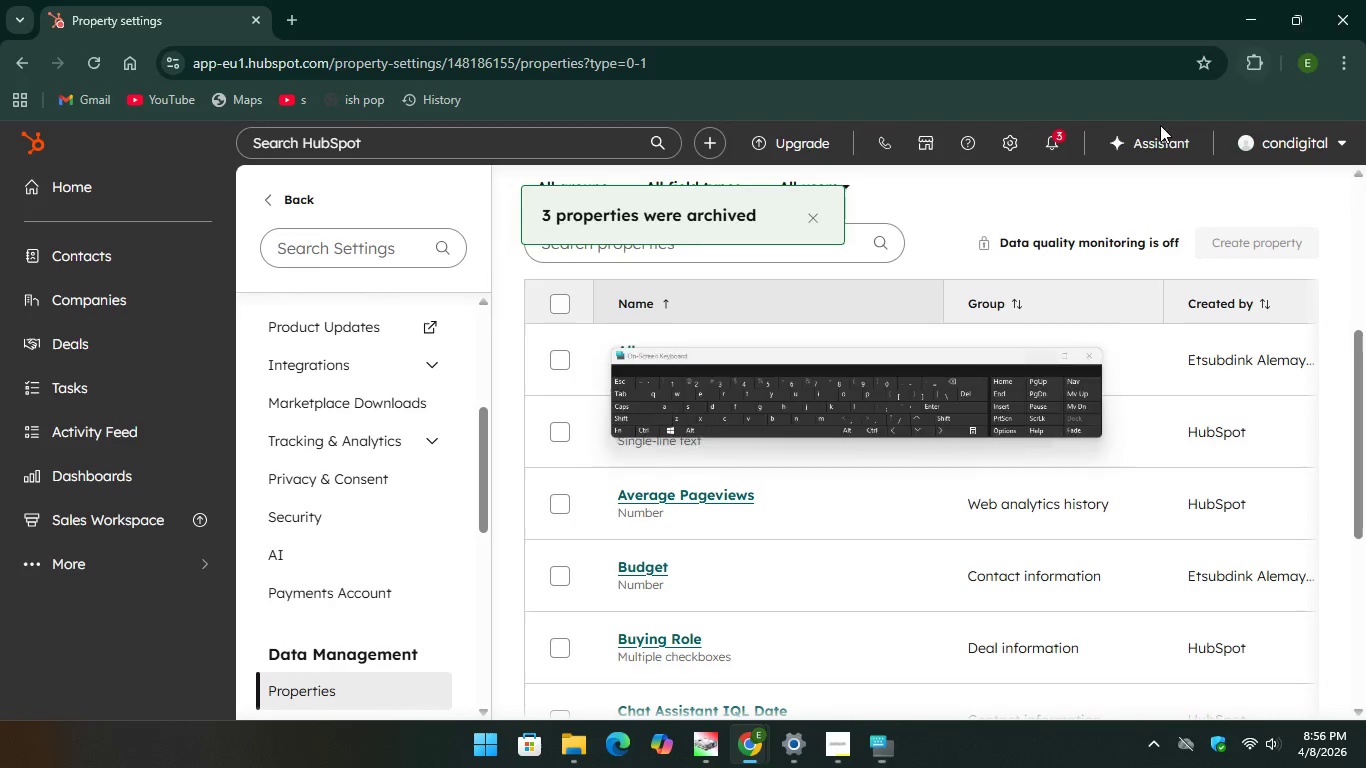 
scroll: coordinate [667, 480], scroll_direction: down, amount: 1.0
 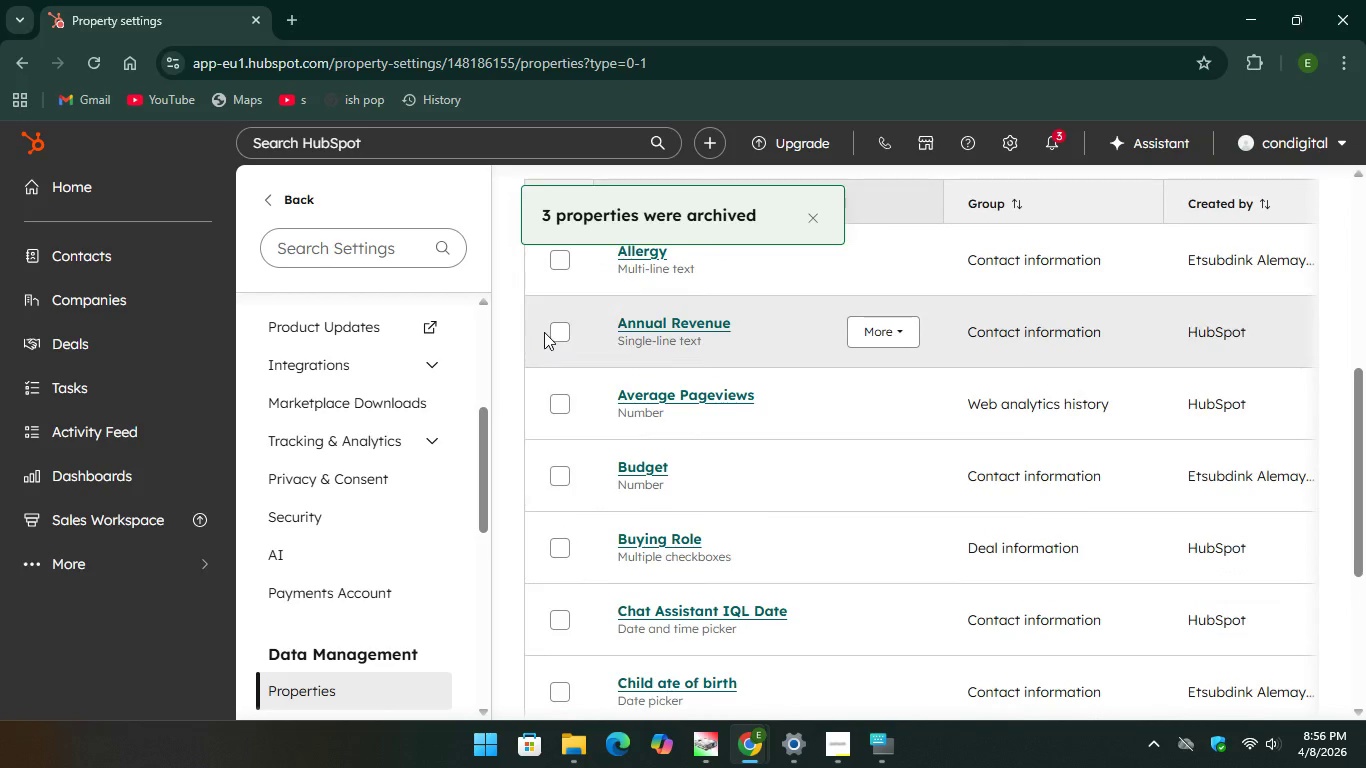 
left_click([555, 331])
 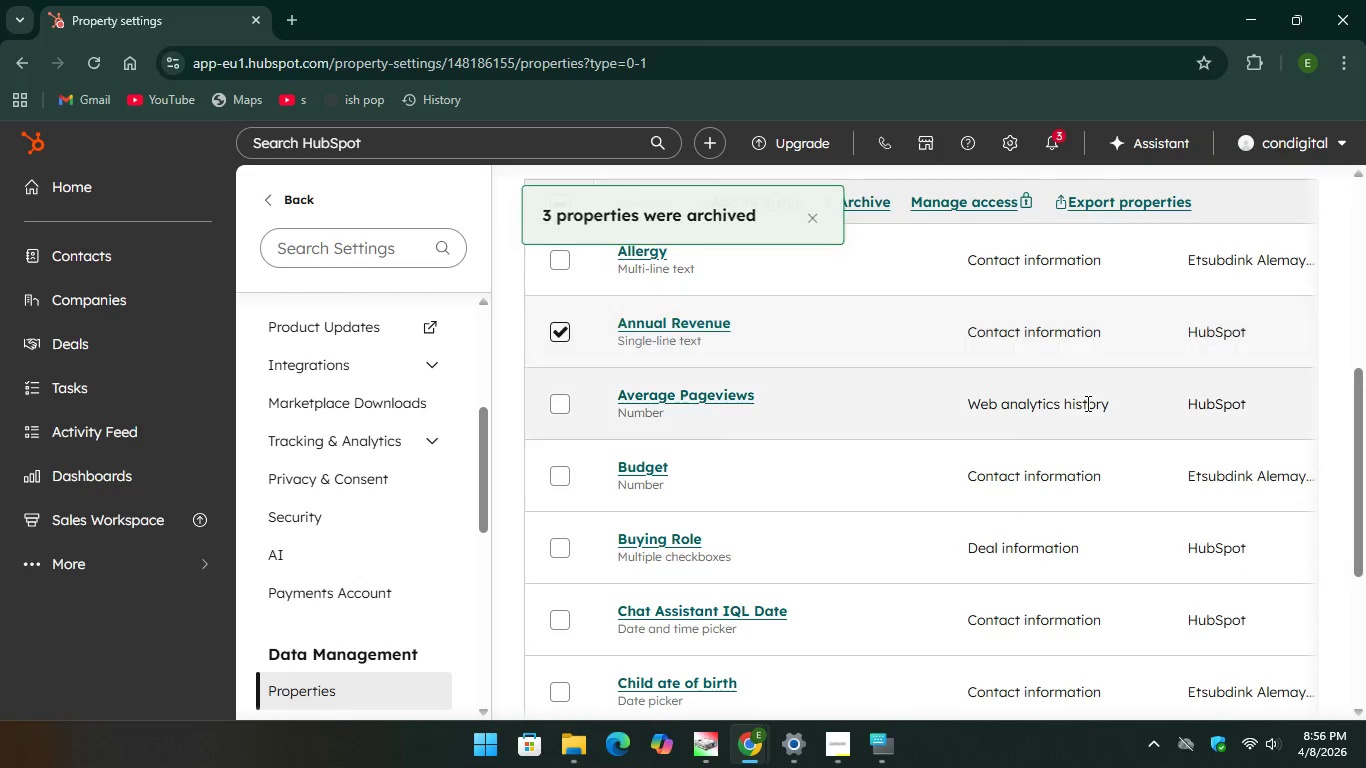 
scroll: coordinate [1136, 395], scroll_direction: up, amount: 4.0
 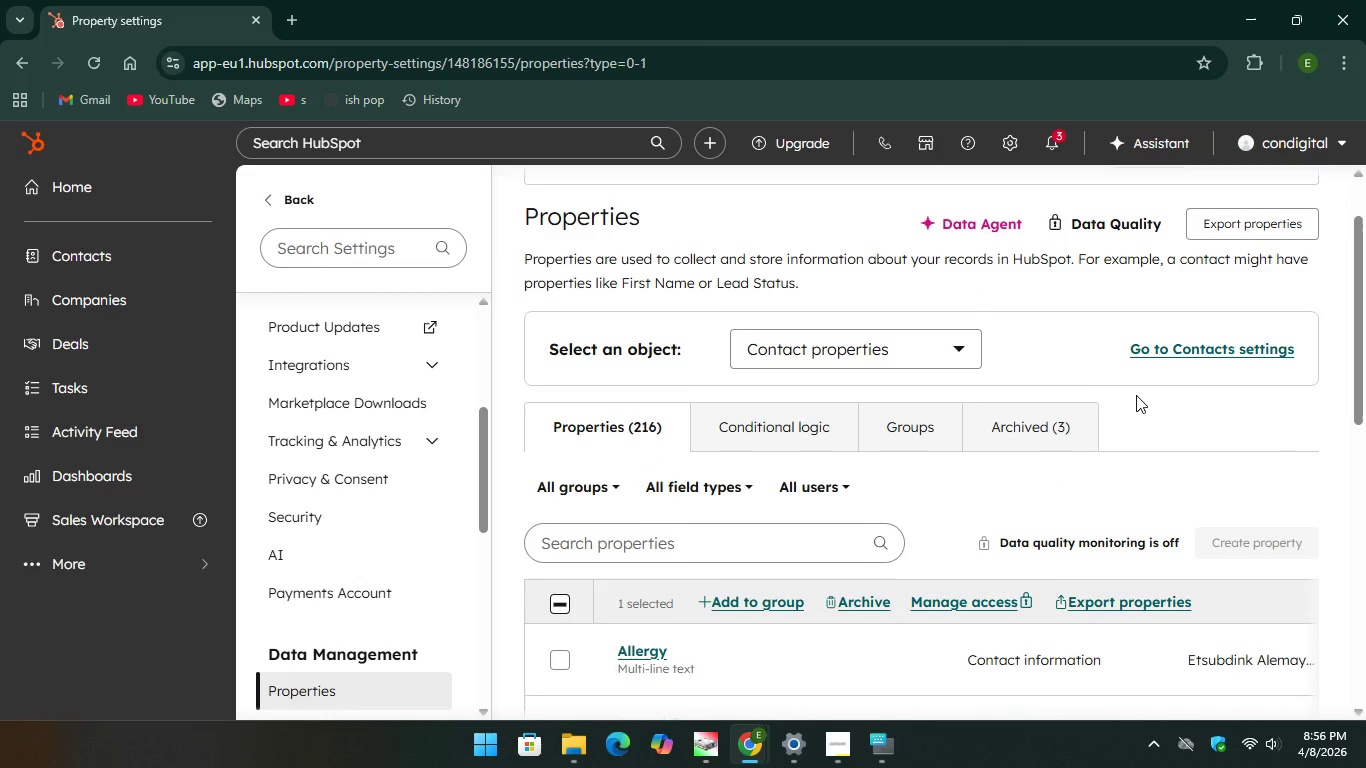 
scroll: coordinate [951, 388], scroll_direction: down, amount: 3.0
 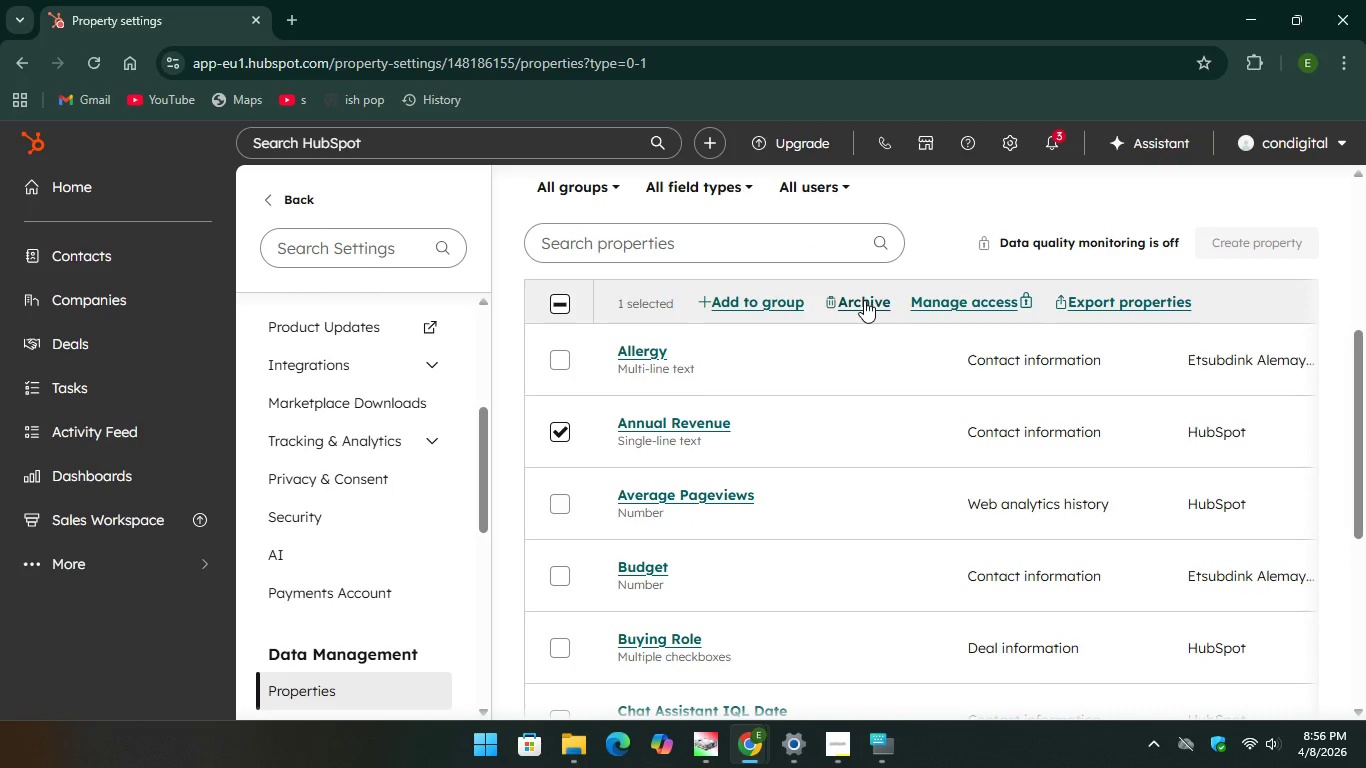 
left_click([864, 300])
 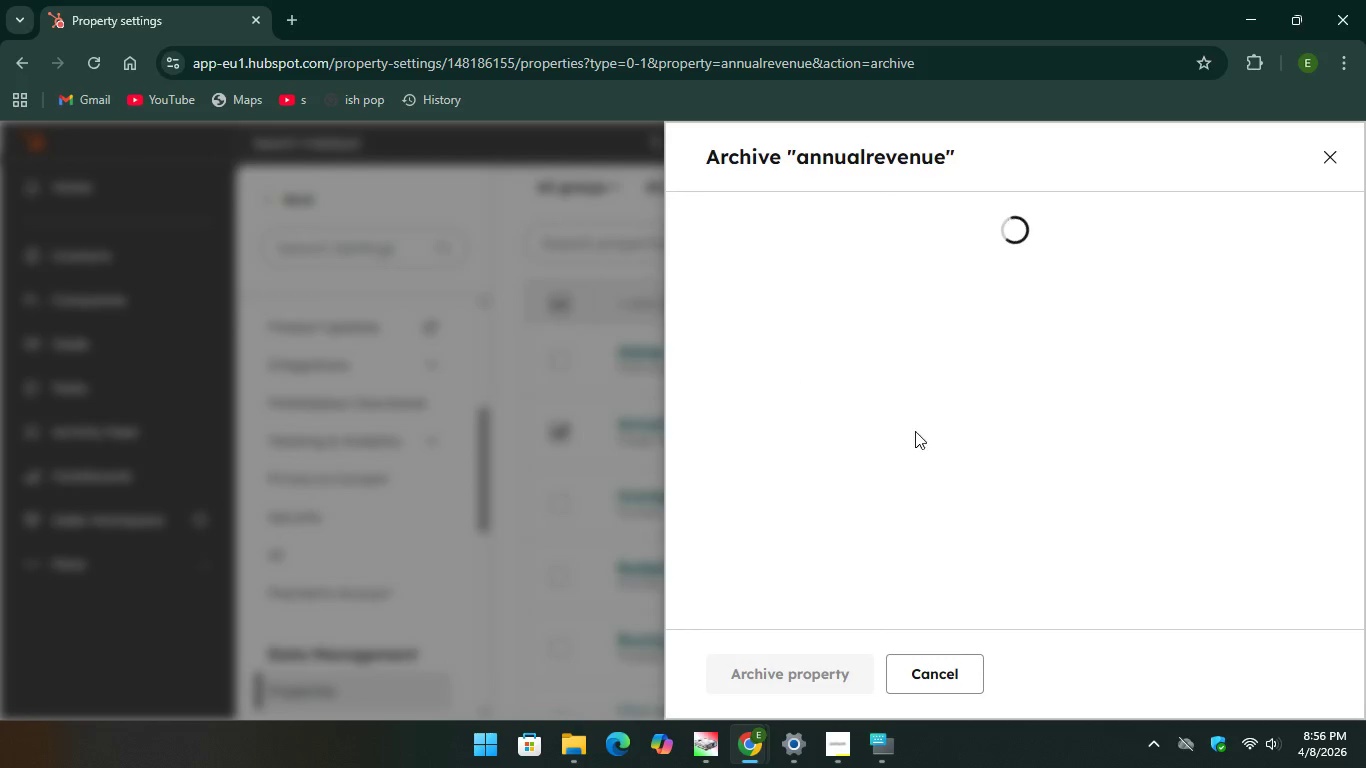 
scroll: coordinate [868, 439], scroll_direction: down, amount: 8.0
 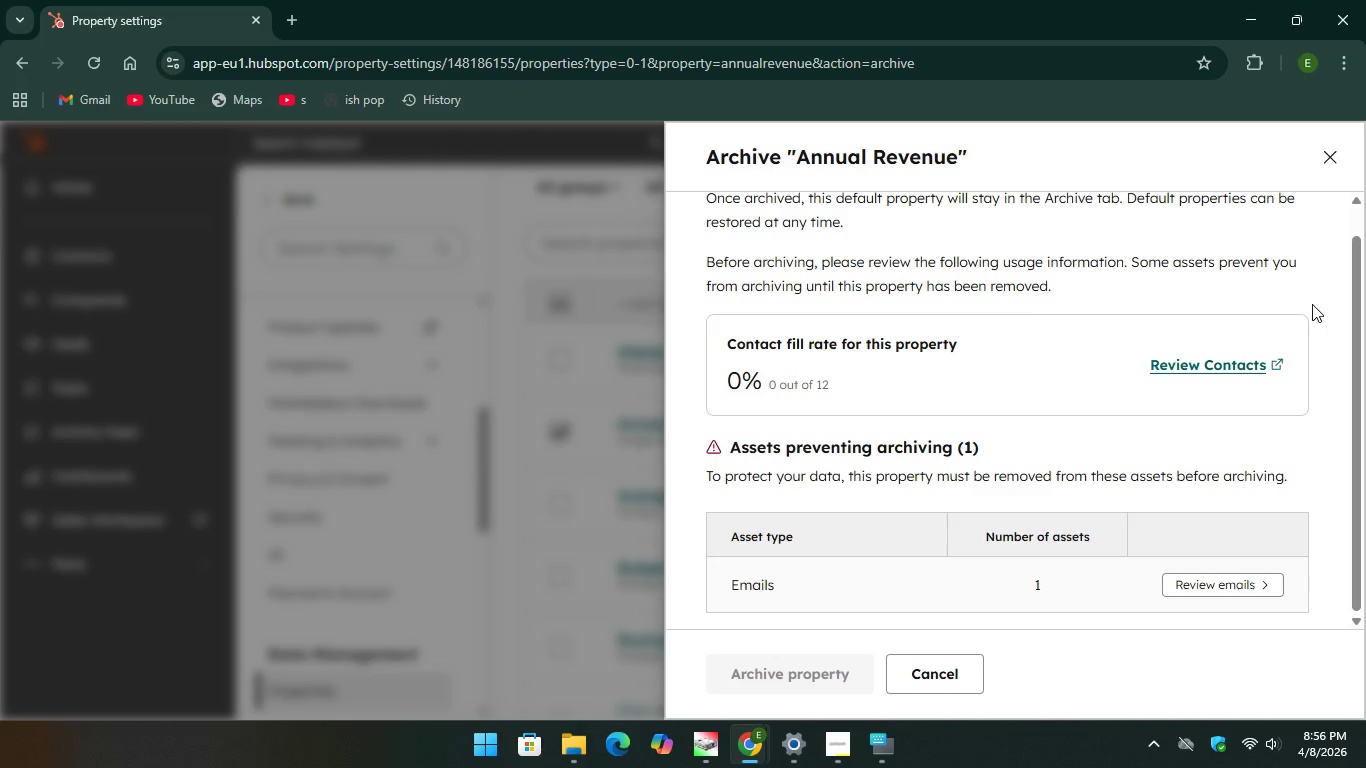 
left_click([1321, 164])
 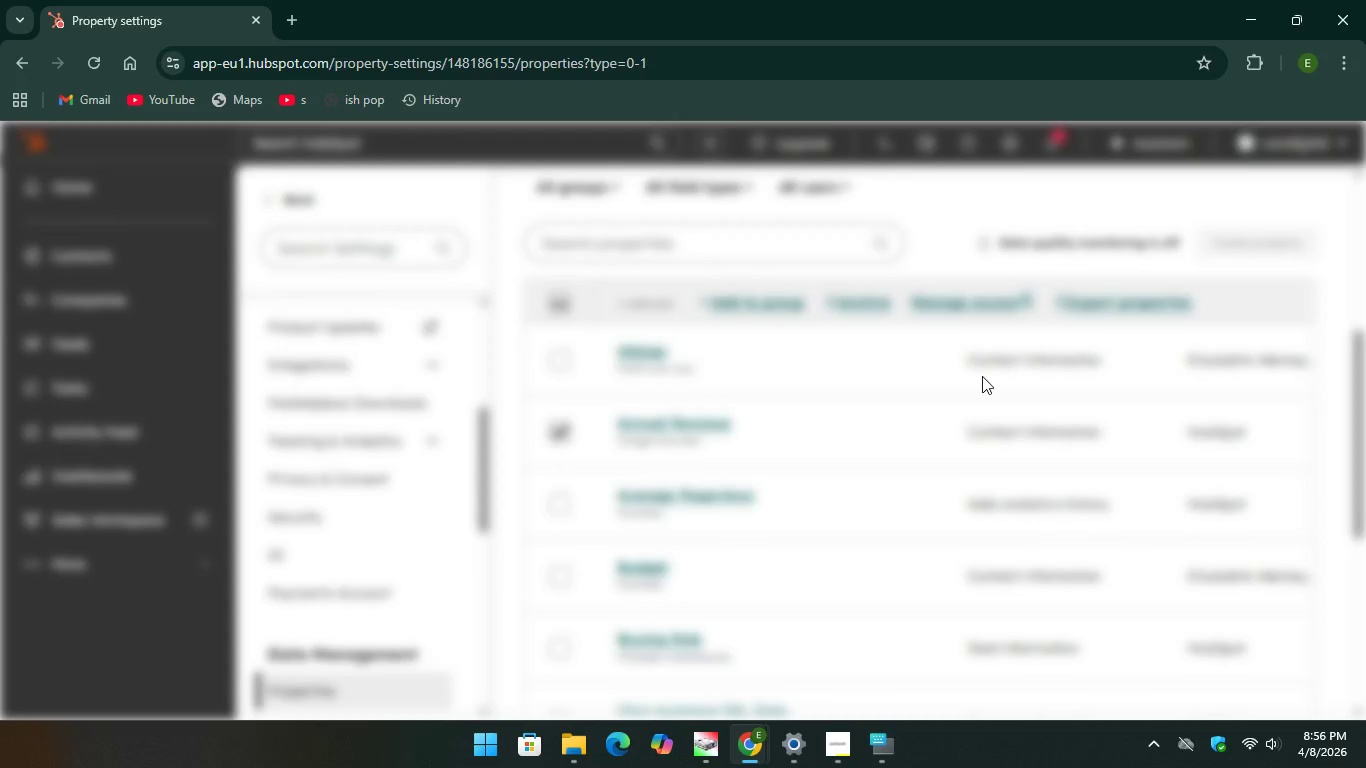 
scroll: coordinate [893, 454], scroll_direction: down, amount: 7.0
 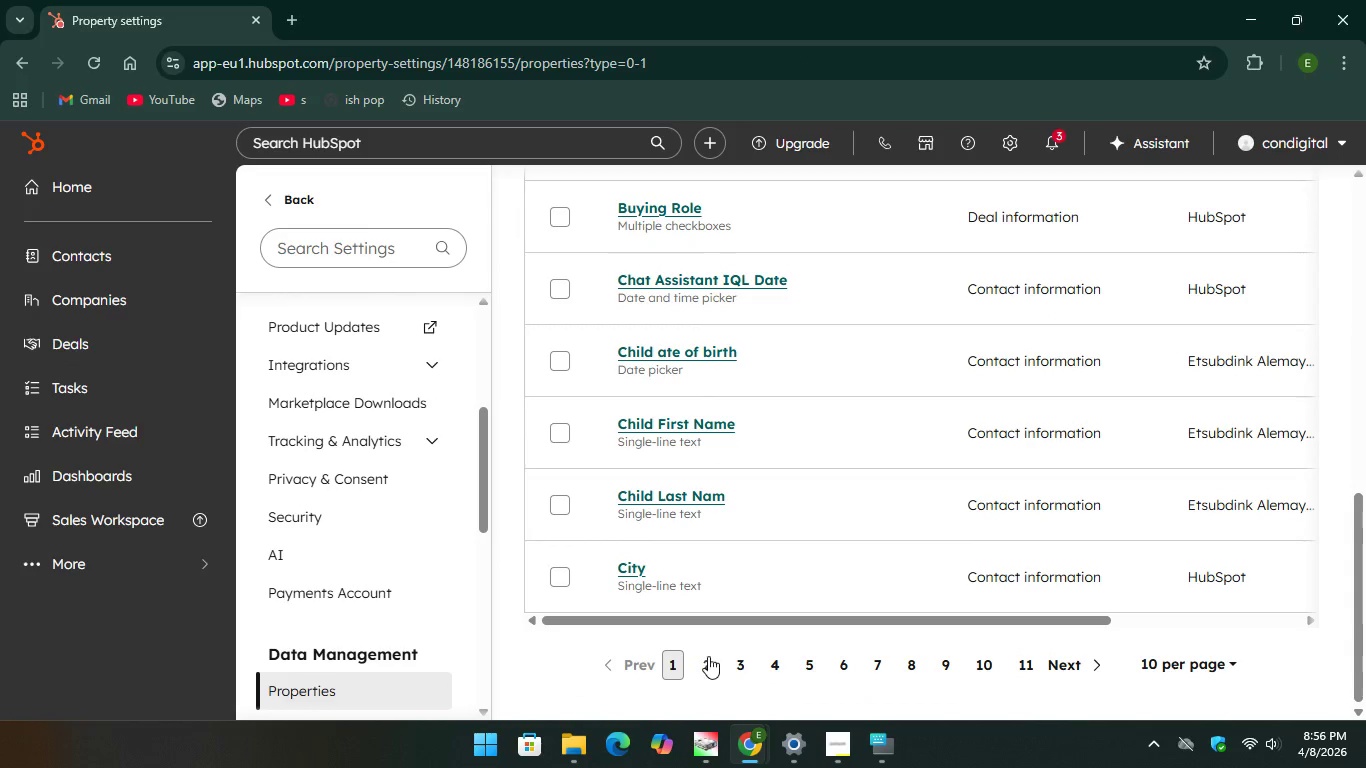 
left_click([707, 659])
 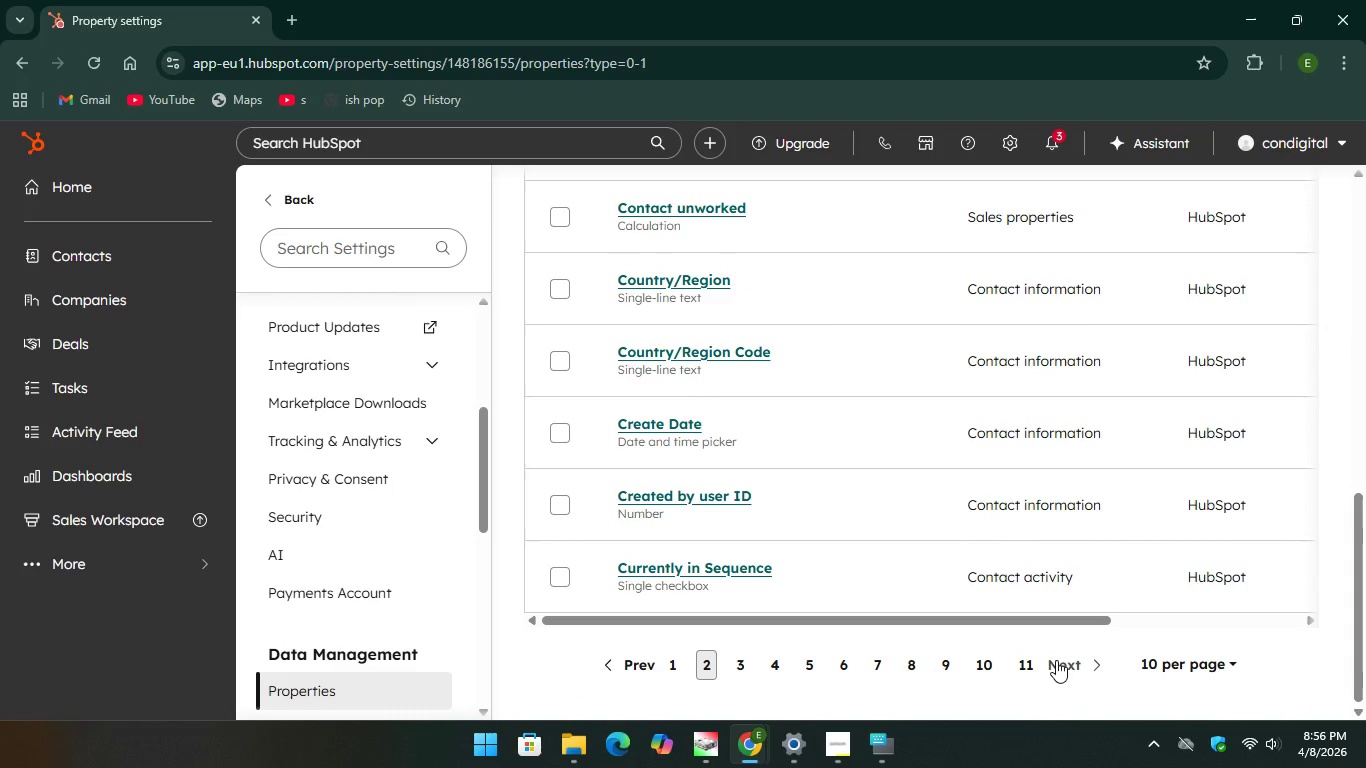 
scroll: coordinate [967, 459], scroll_direction: up, amount: 4.0
 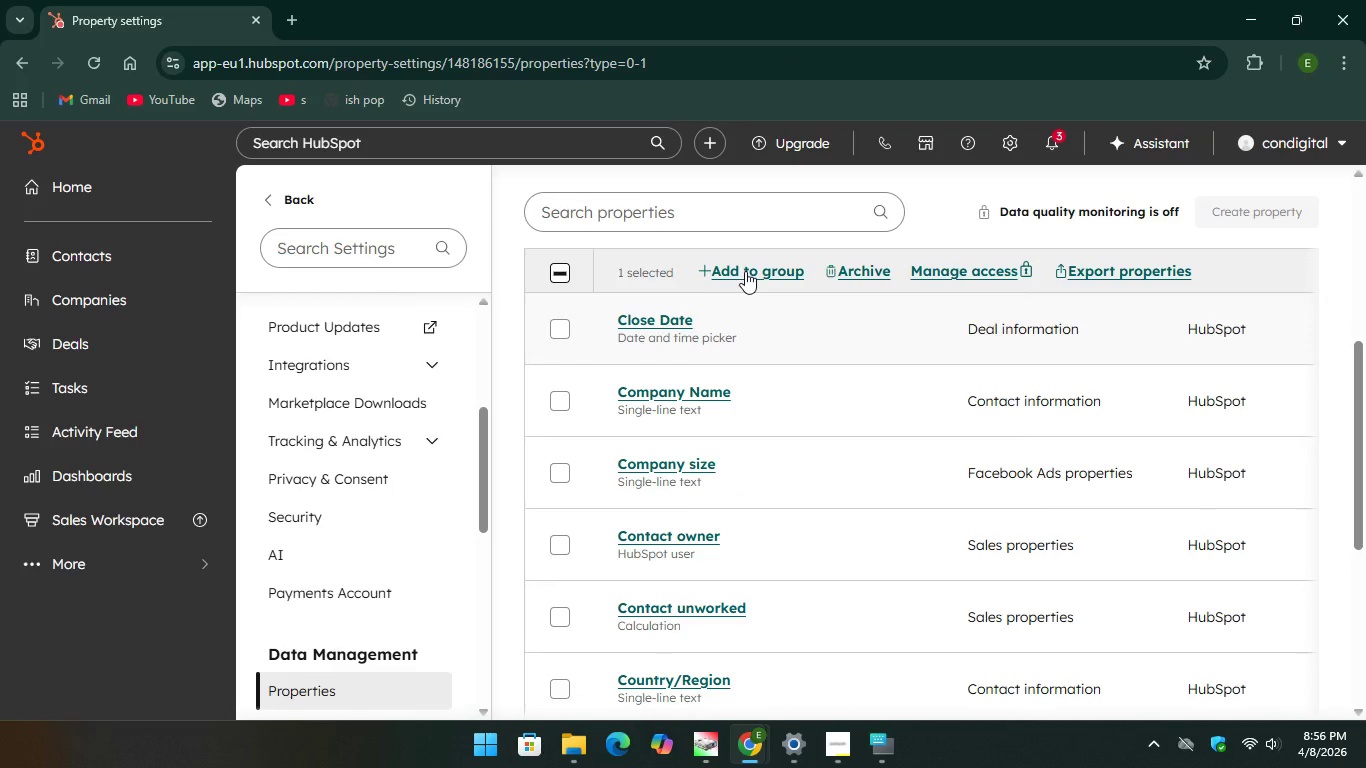 
left_click([748, 270])
 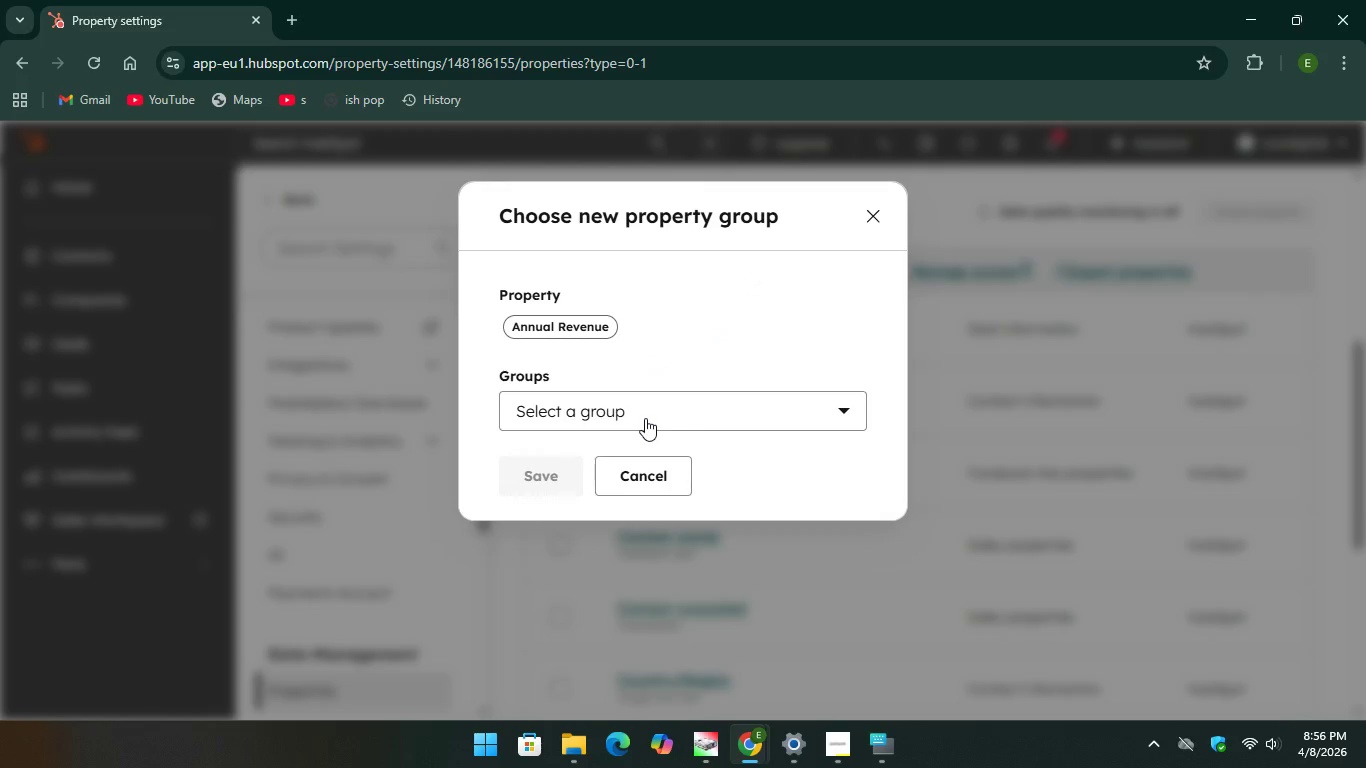 
left_click([645, 420])
 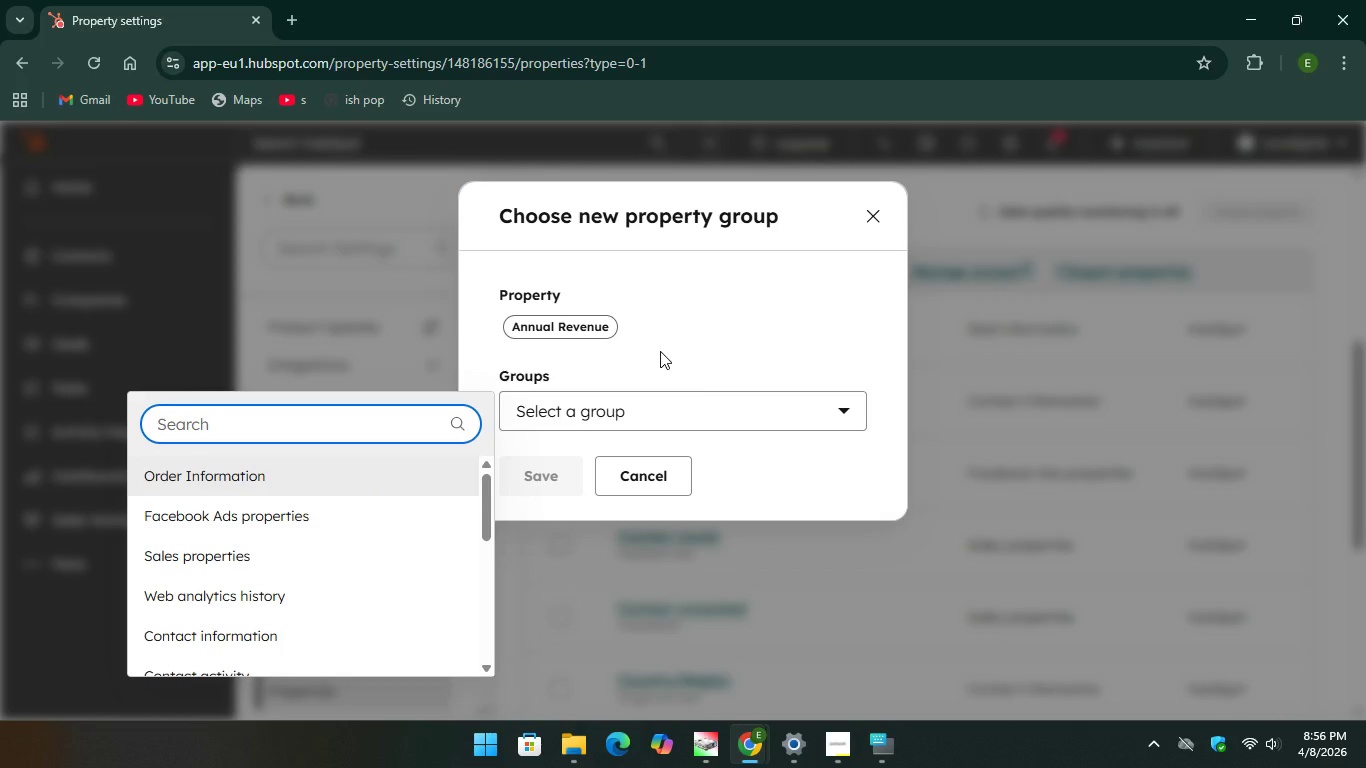 
left_click([660, 351])
 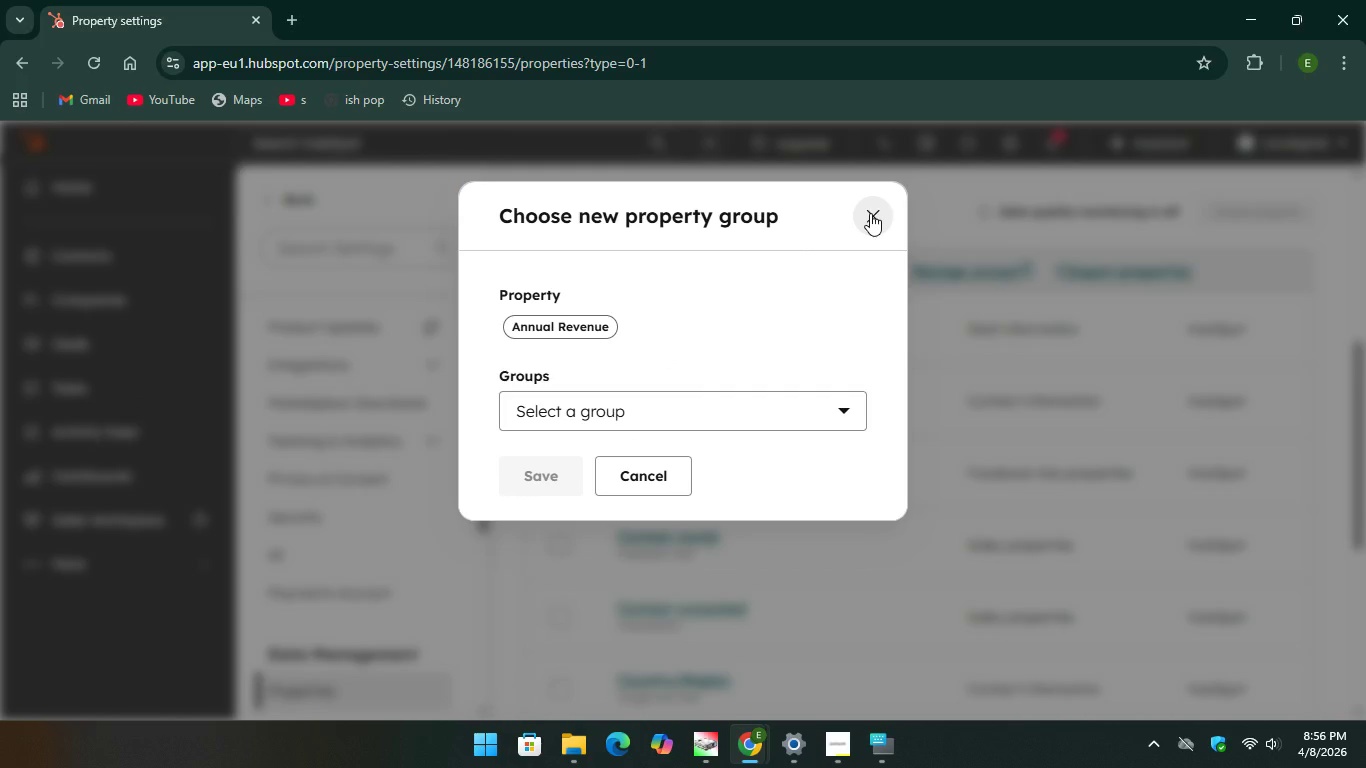 
left_click([872, 211])
 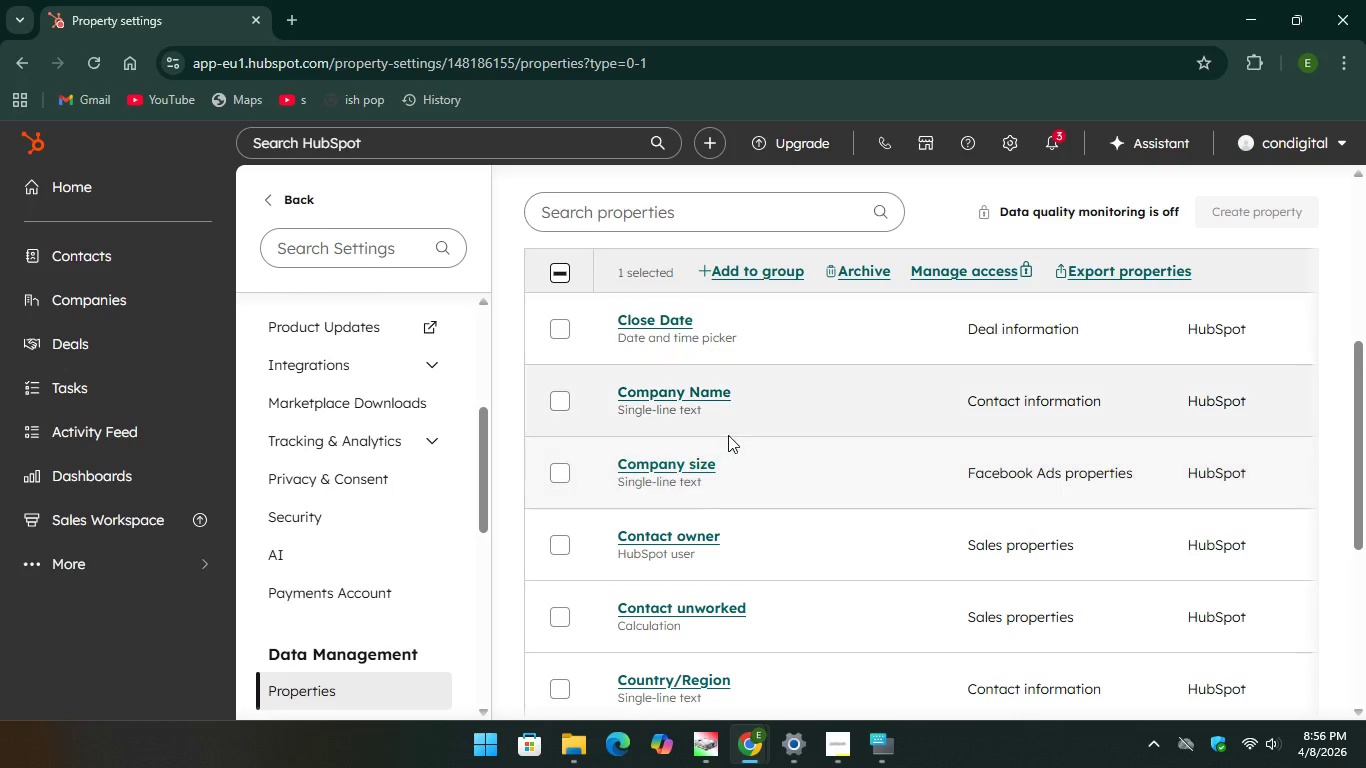 
scroll: coordinate [728, 432], scroll_direction: up, amount: 1.0
 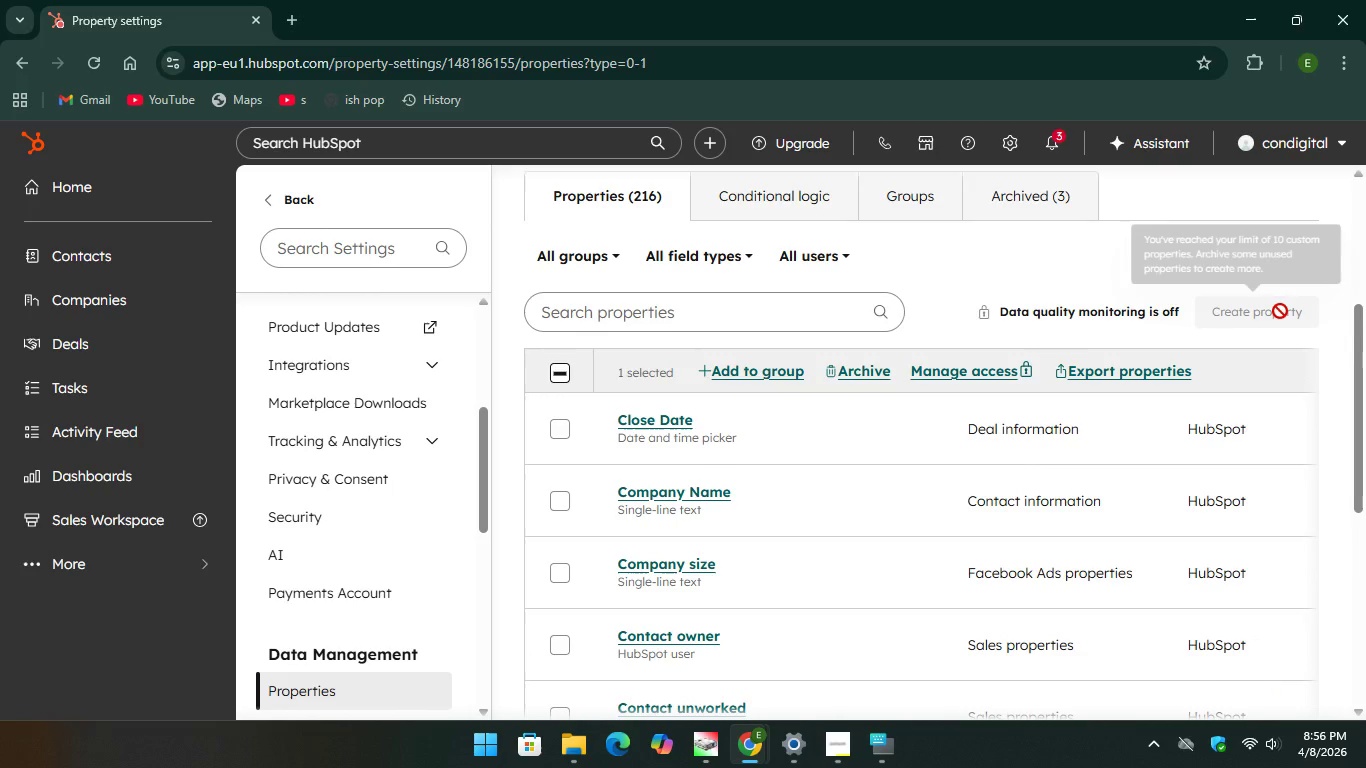 
scroll: coordinate [906, 448], scroll_direction: down, amount: 10.0
 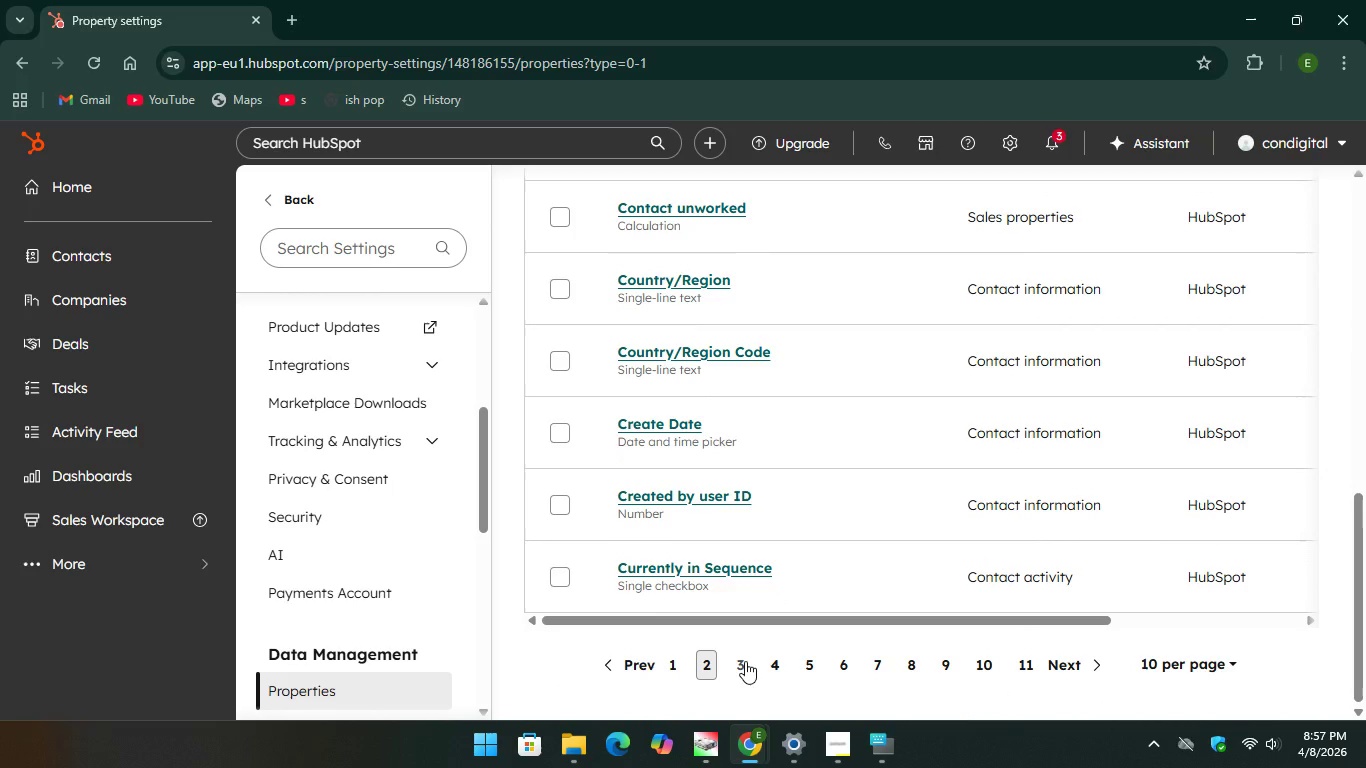 
left_click([746, 661])
 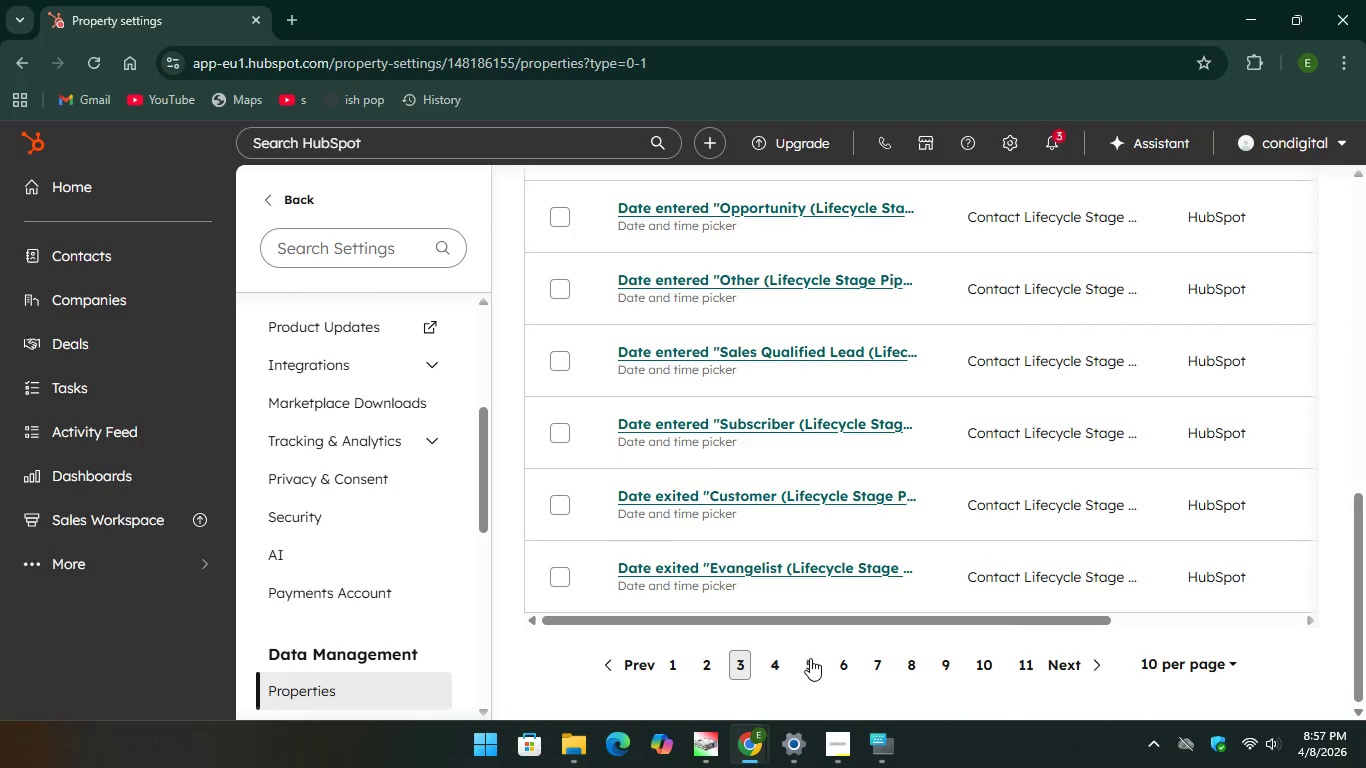 
left_click([810, 658])
 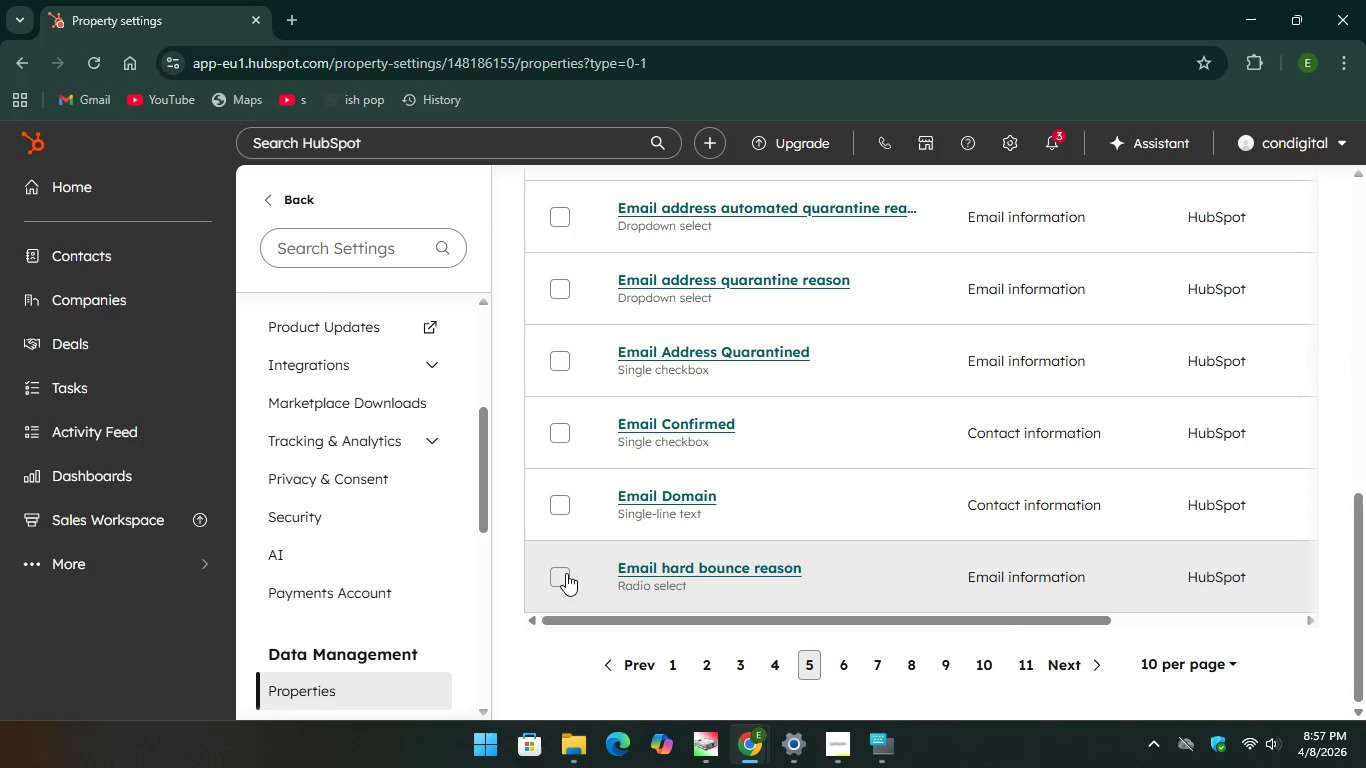 
scroll: coordinate [728, 354], scroll_direction: up, amount: 4.0
 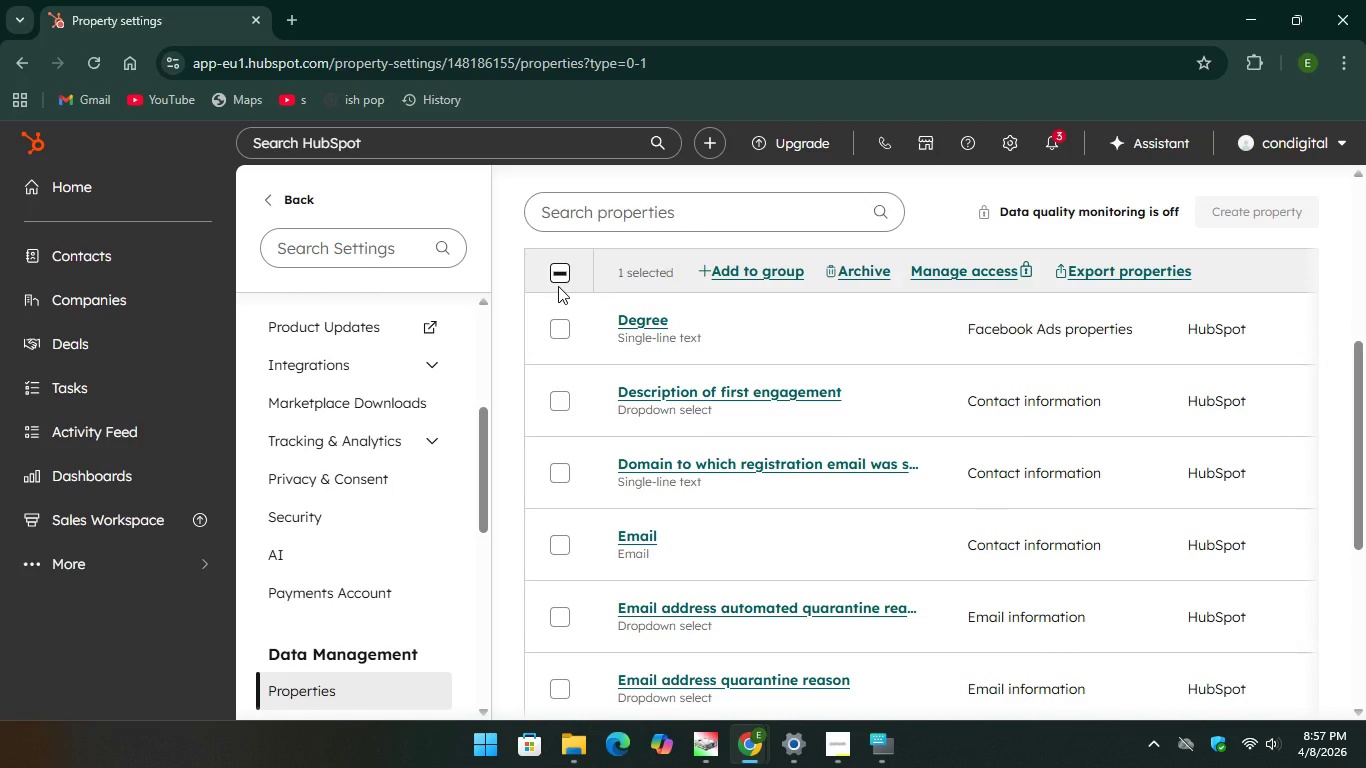 
left_click([568, 277])
 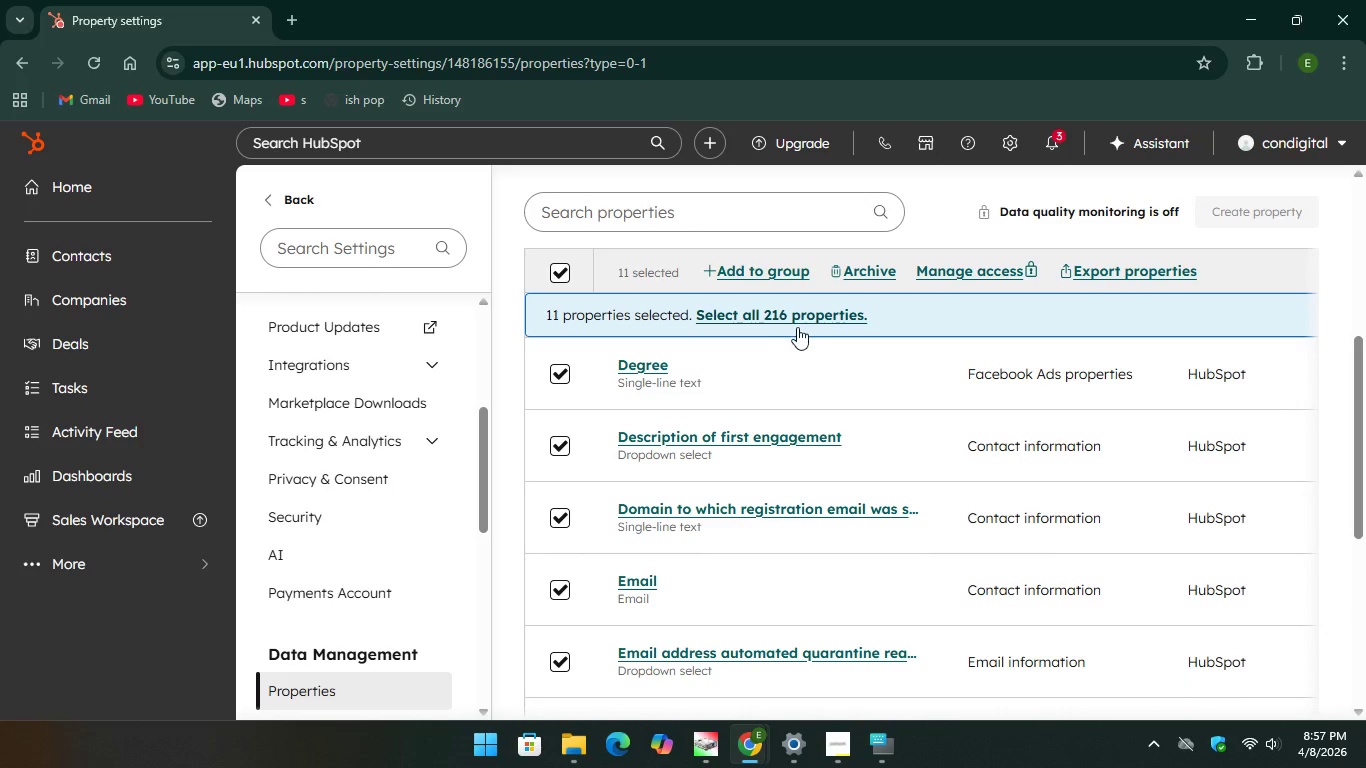 
scroll: coordinate [795, 350], scroll_direction: down, amount: 7.0
 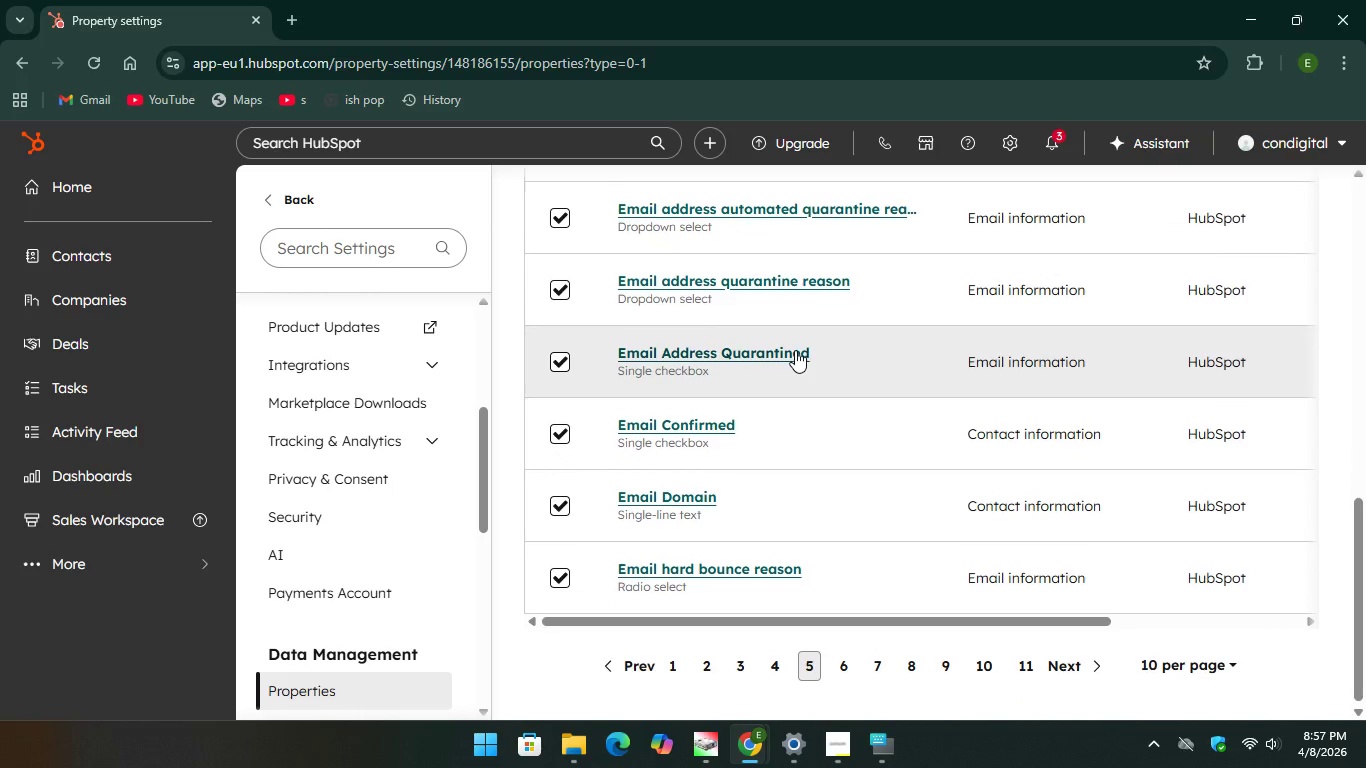 
scroll: coordinate [791, 355], scroll_direction: up, amount: 7.0
 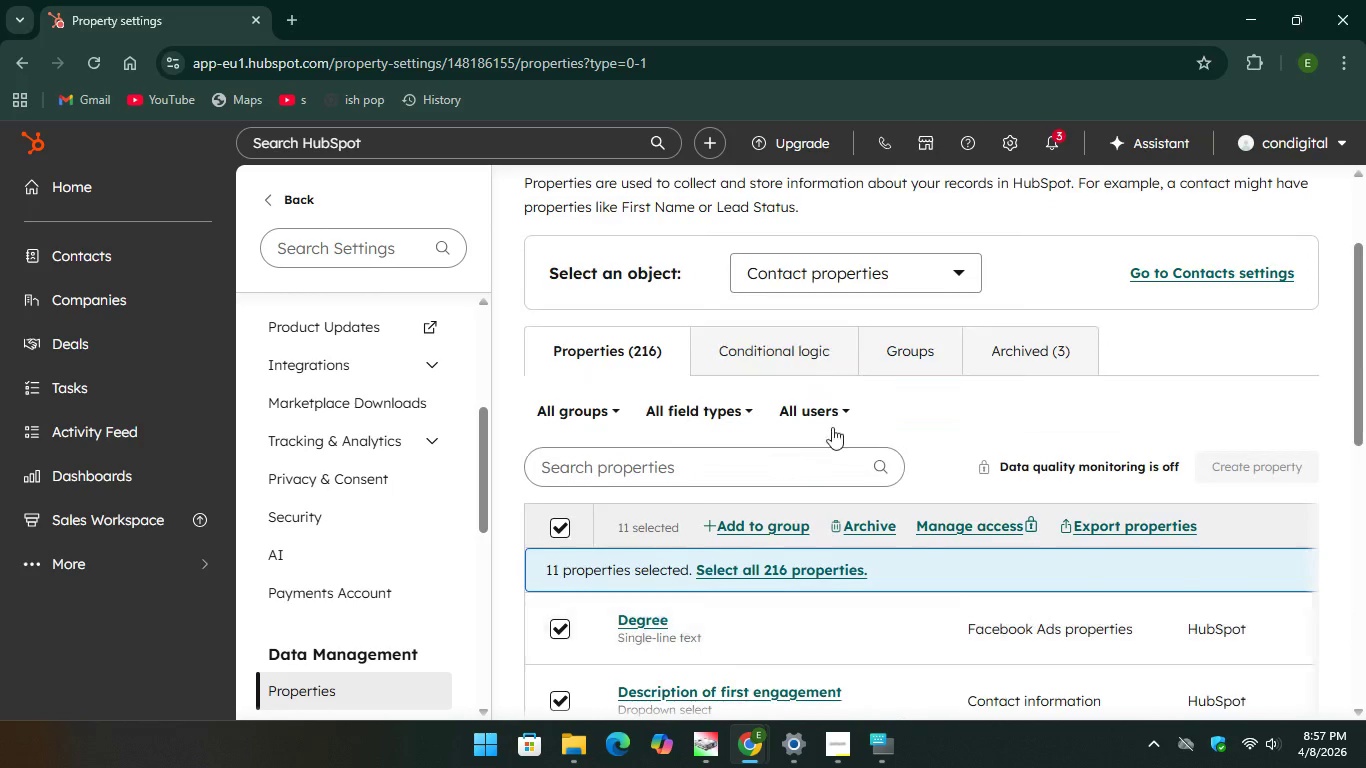 
scroll: coordinate [832, 439], scroll_direction: down, amount: 2.0
 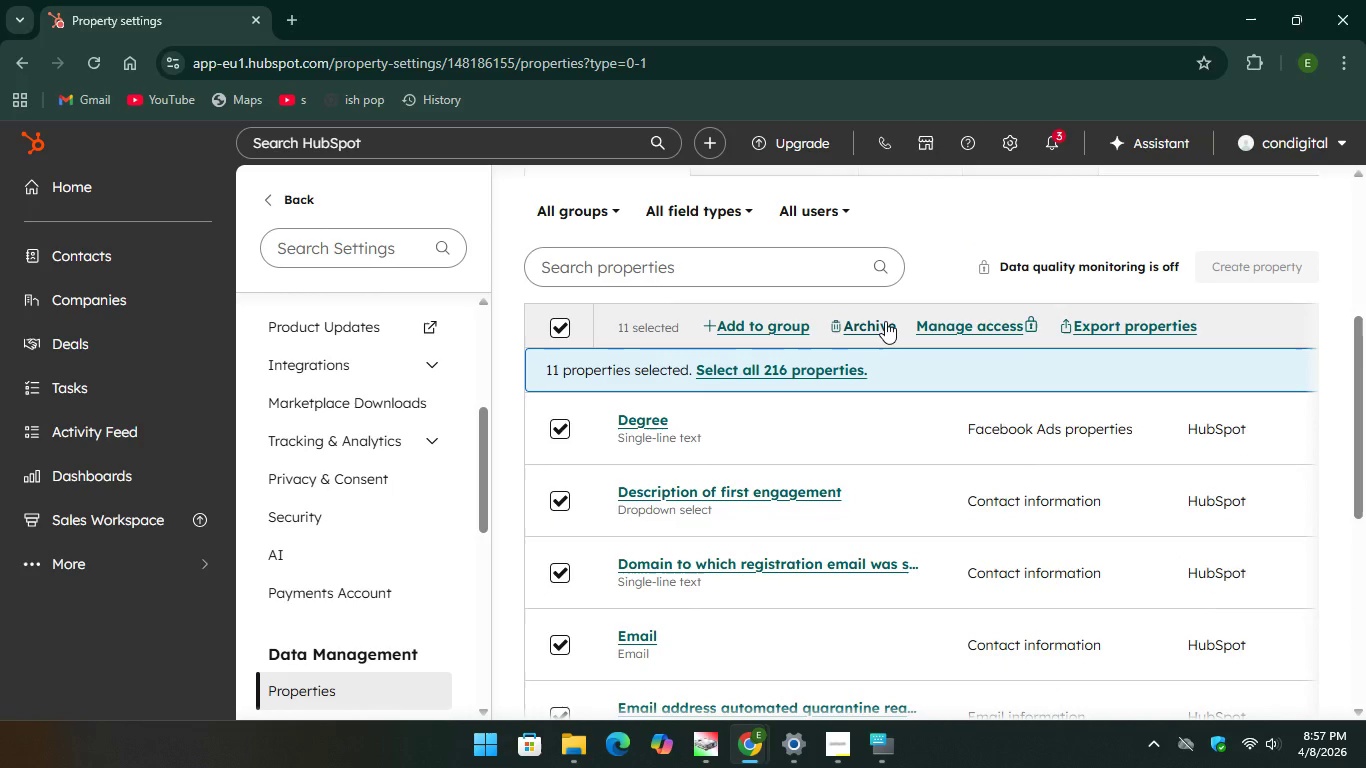 
left_click([885, 321])
 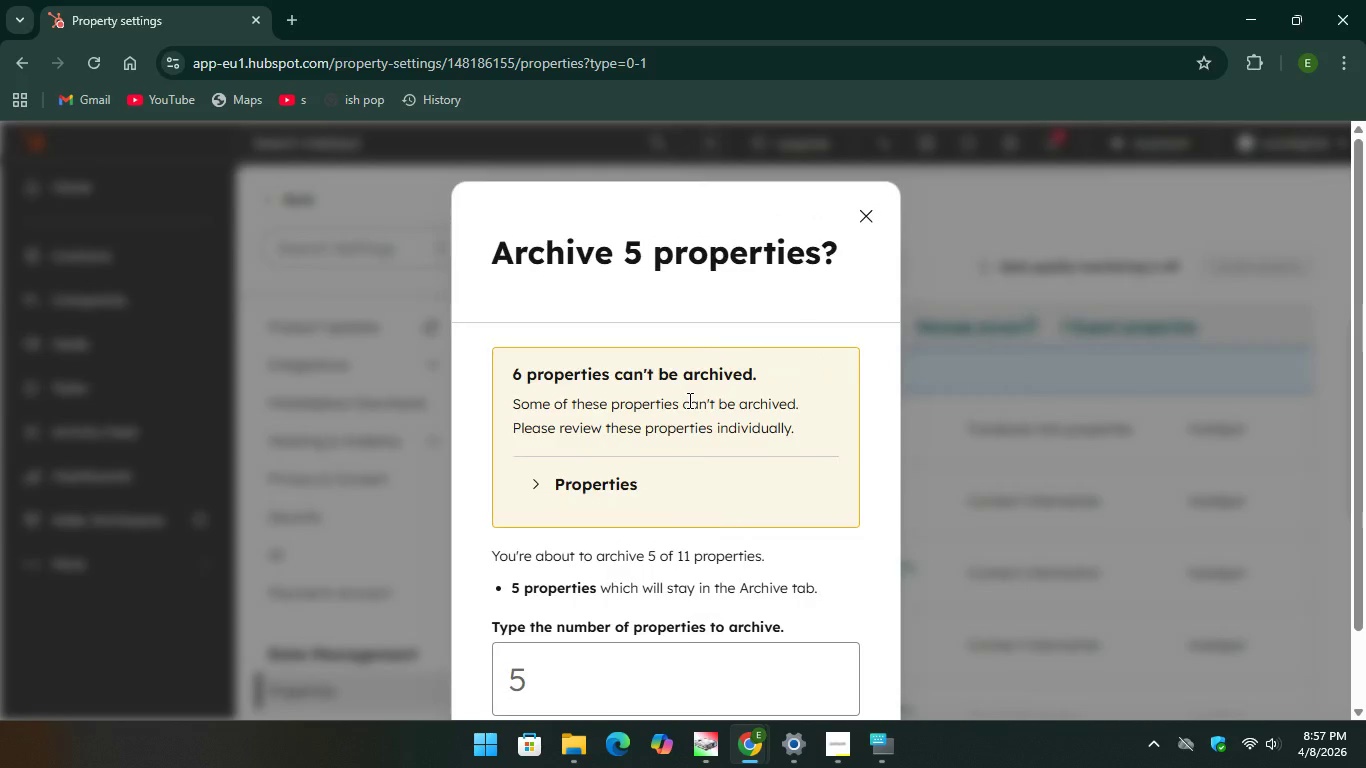 
scroll: coordinate [671, 482], scroll_direction: down, amount: 9.0
 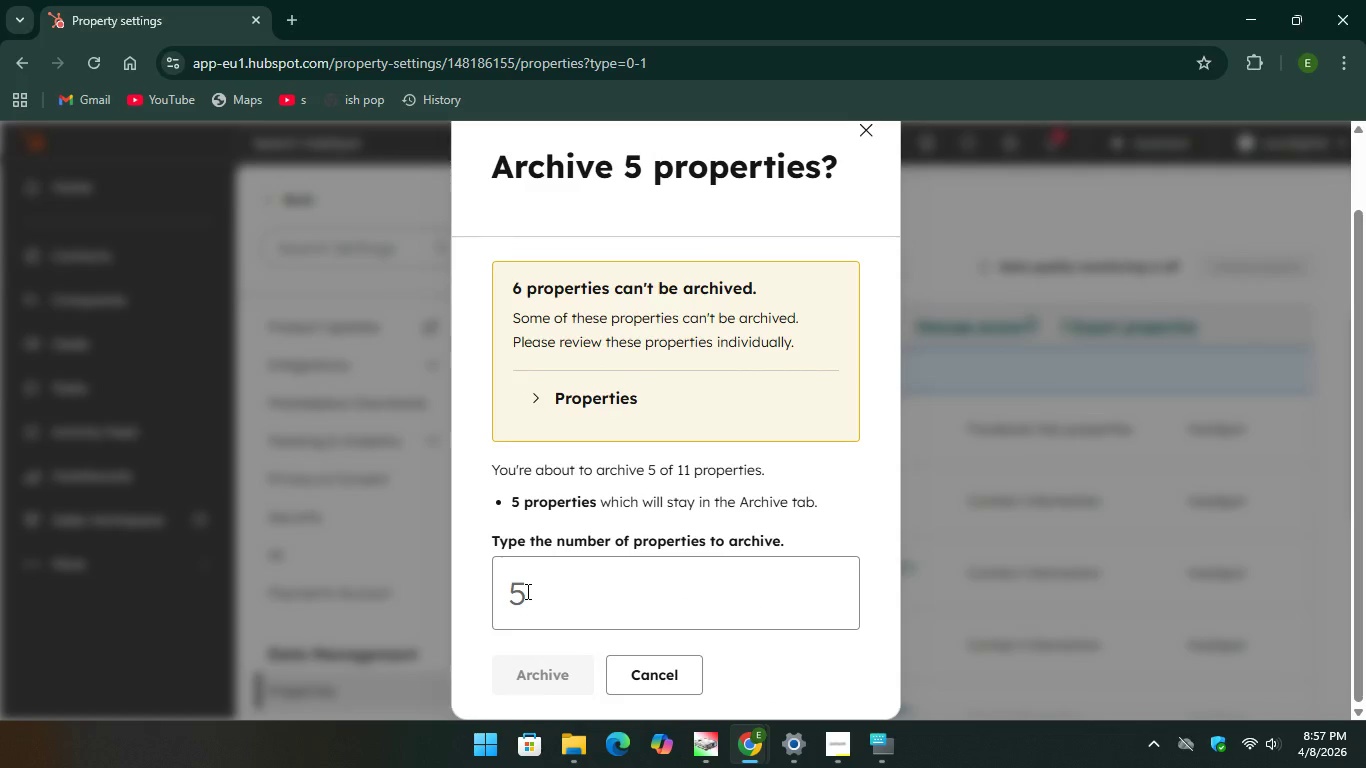 
left_click([528, 591])
 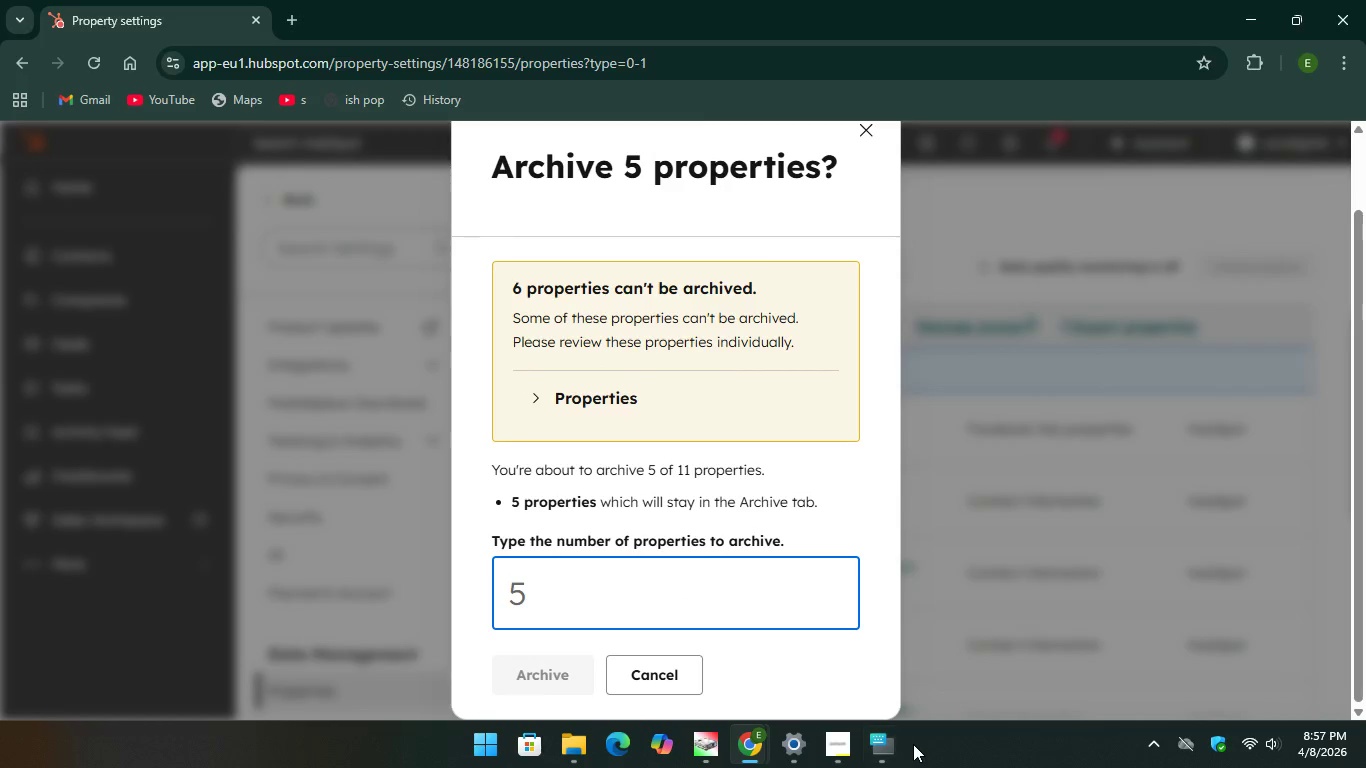 
left_click([897, 758])
 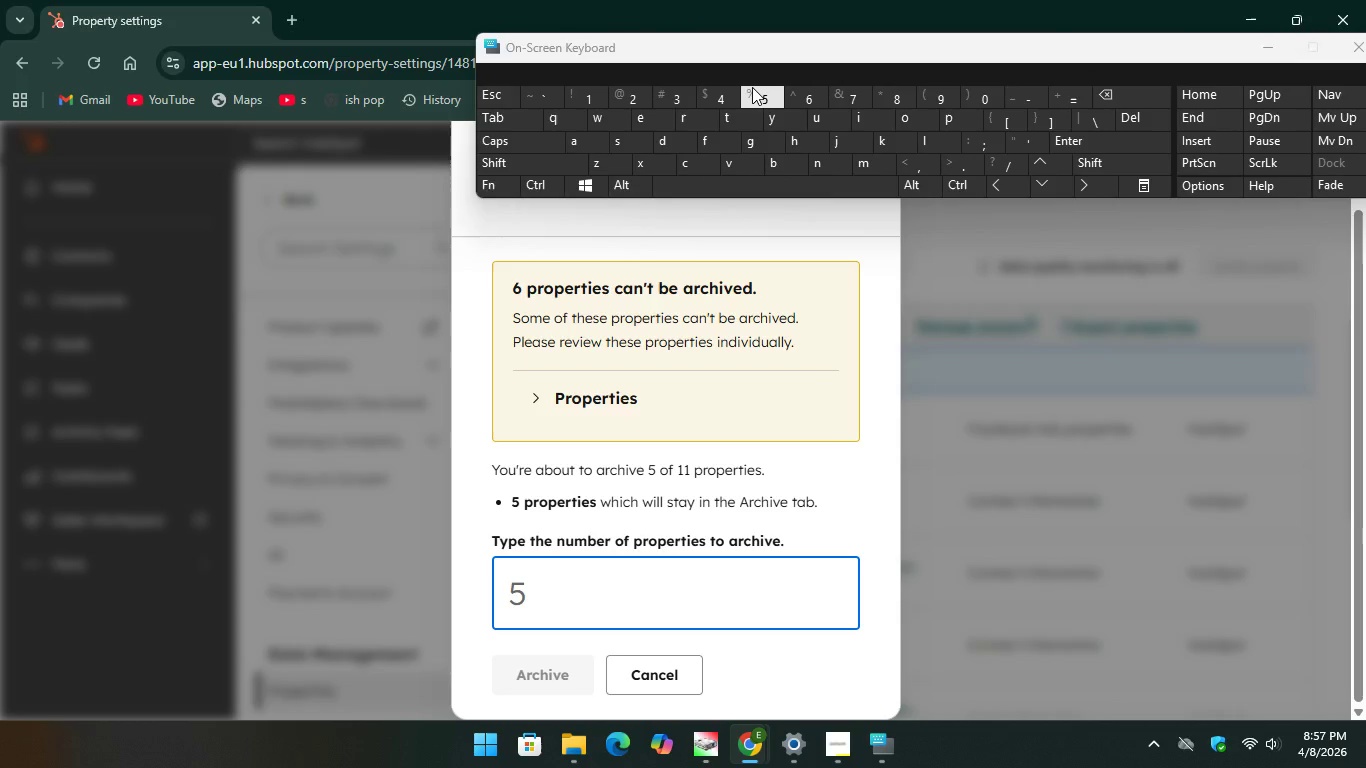 
key(5)
 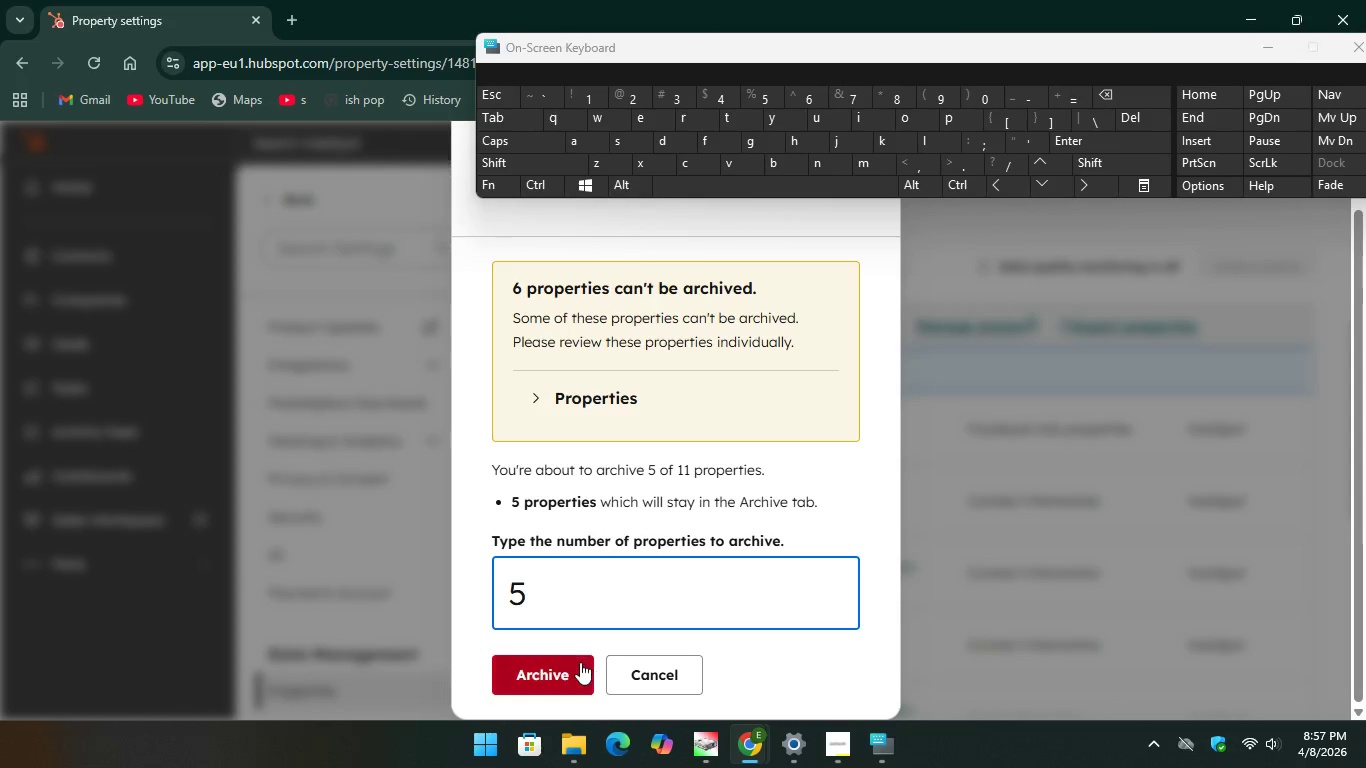 
left_click([580, 663])
 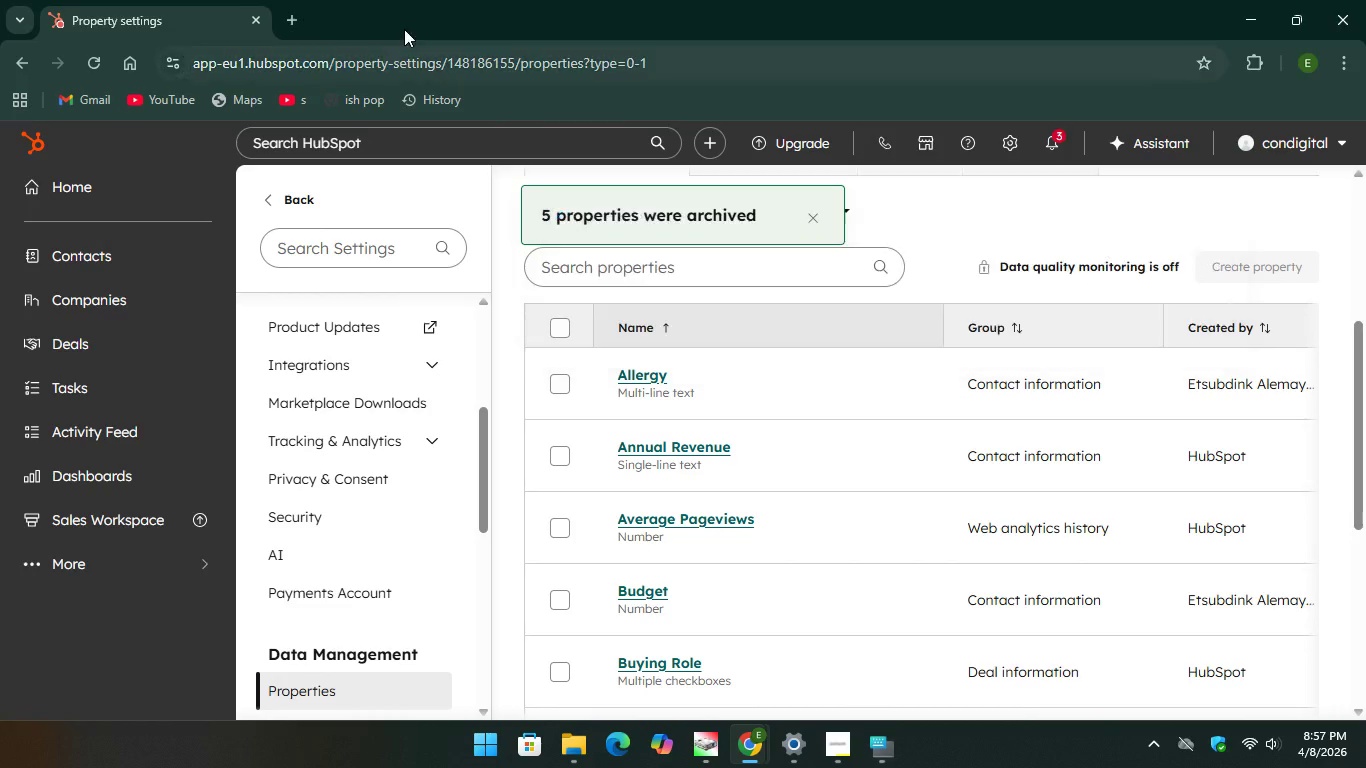 
wait(5.14)
 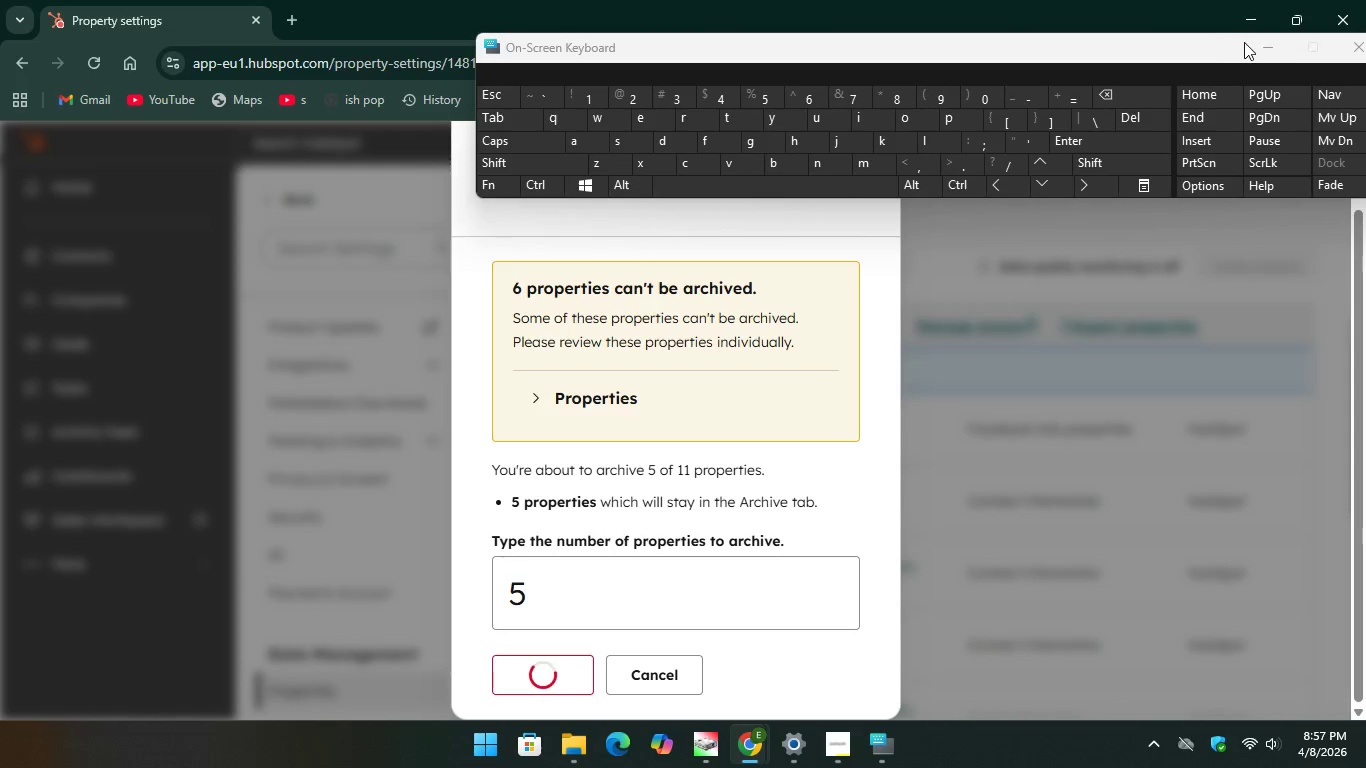 
left_click([293, 19])
 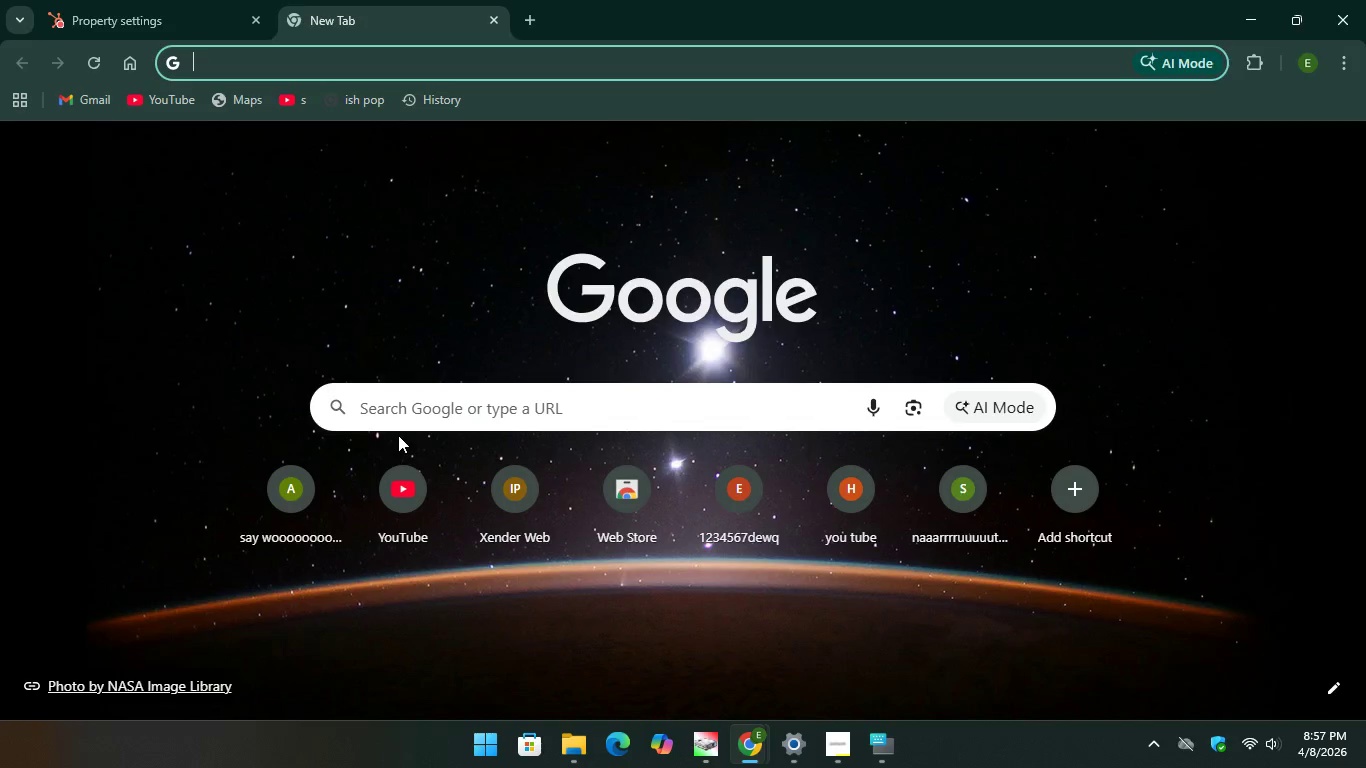 
double_click([389, 404])
 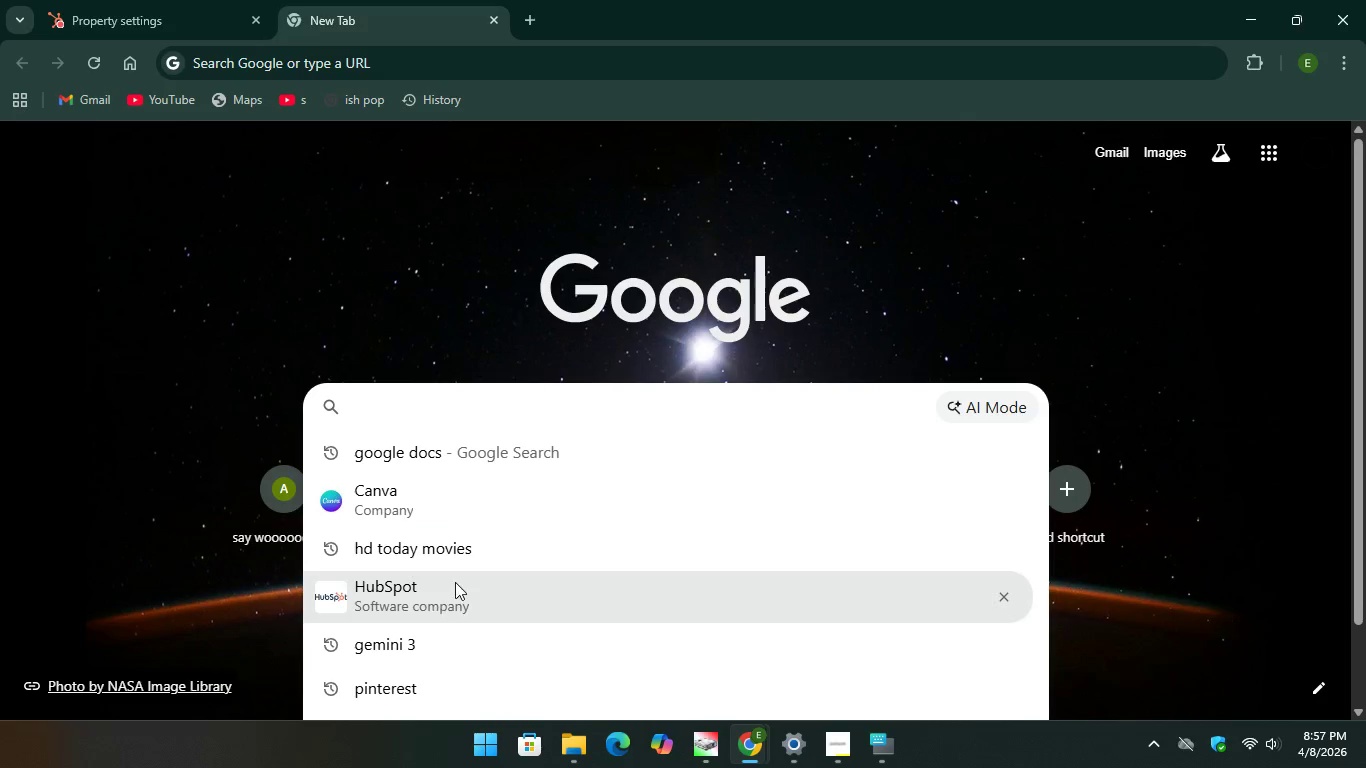 
scroll: coordinate [461, 540], scroll_direction: down, amount: 3.0
 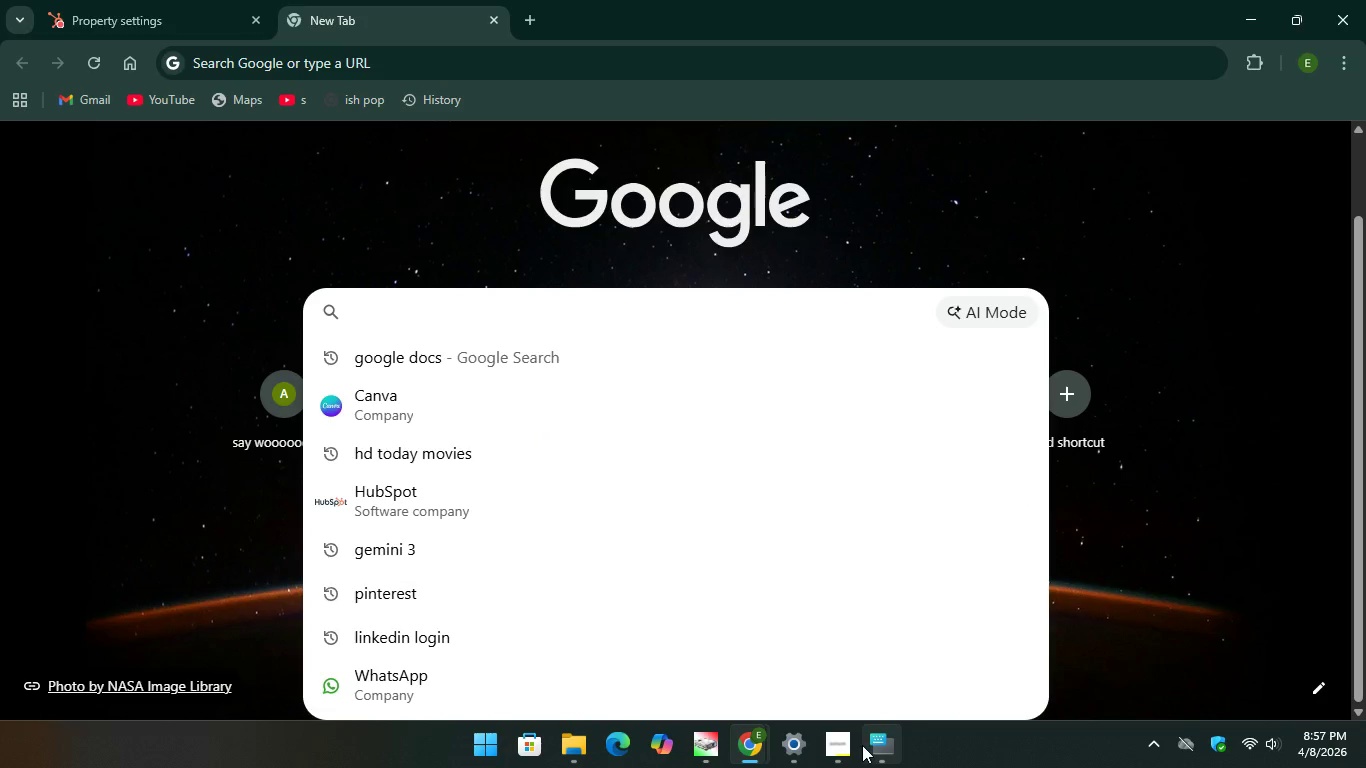 
left_click([893, 749])
 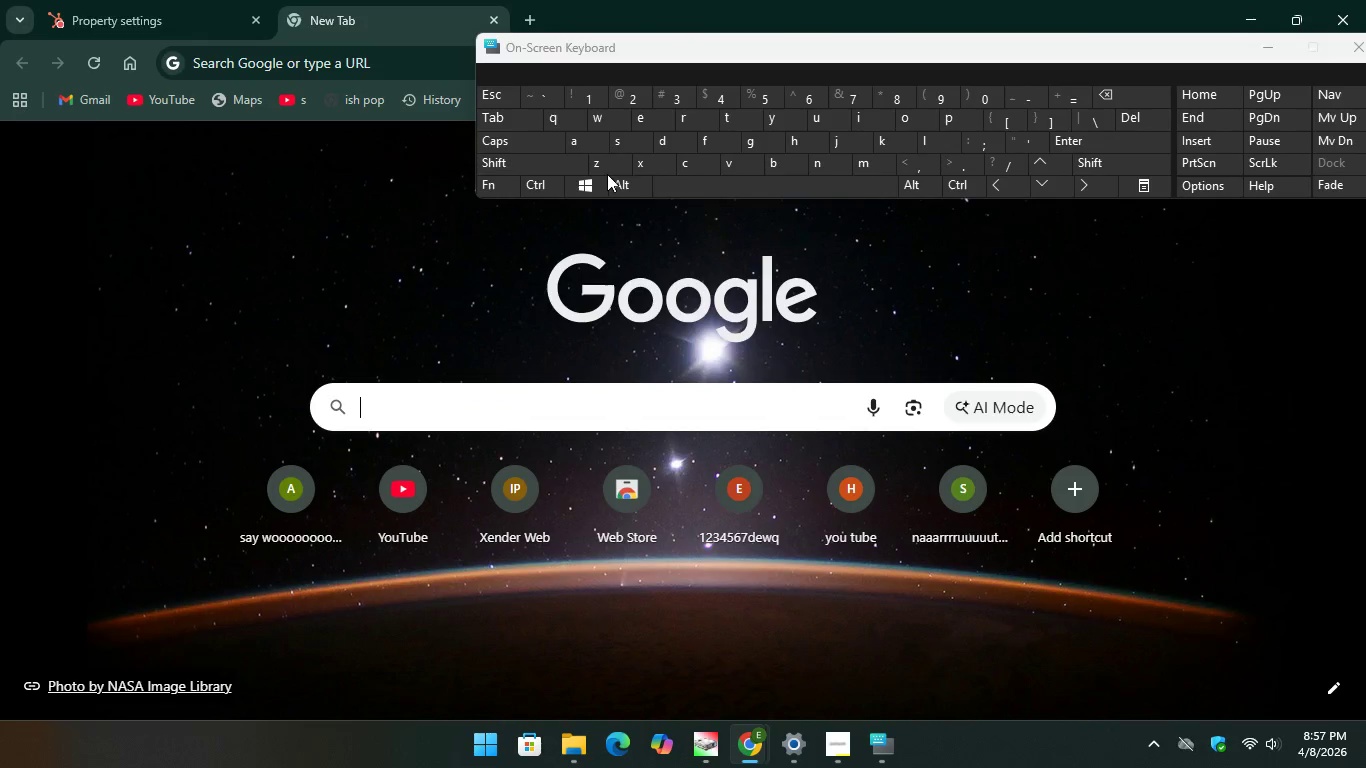 
type(ch)
 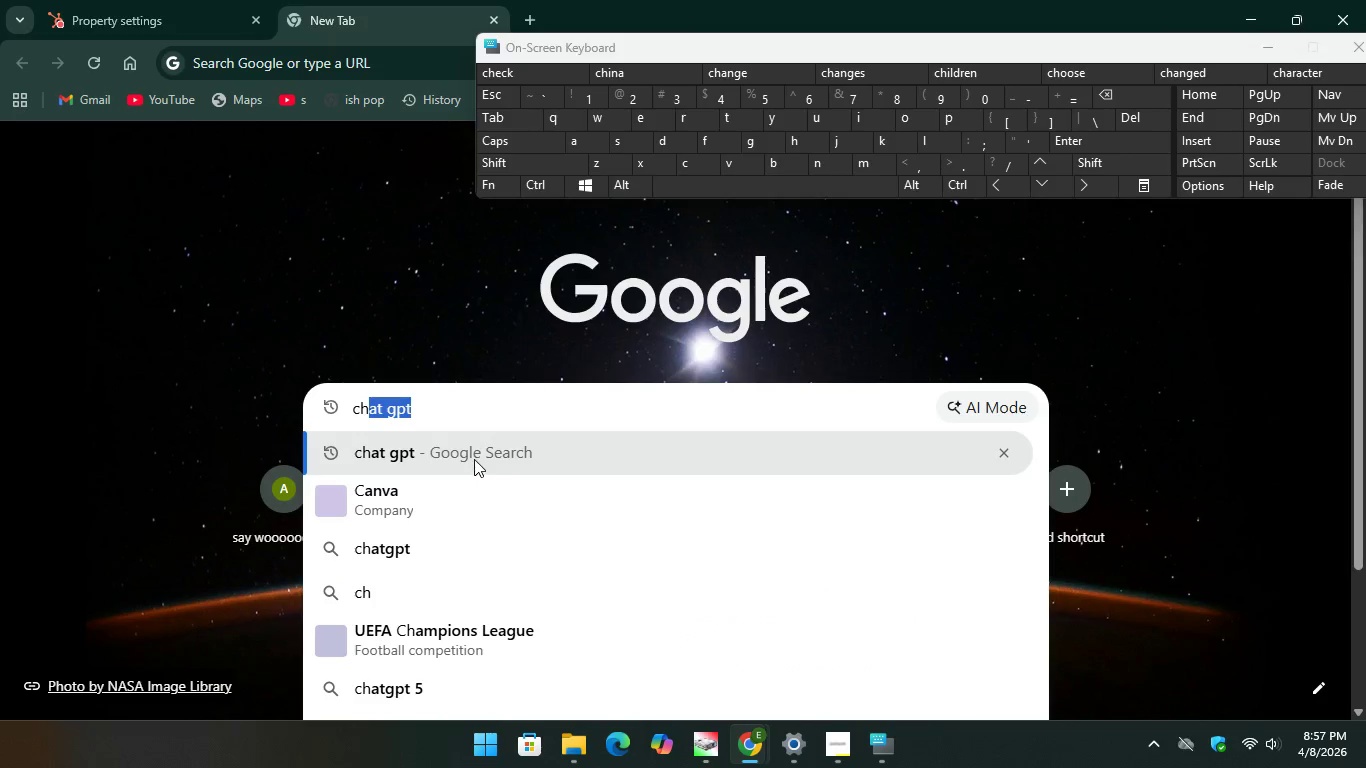 
left_click([474, 459])
 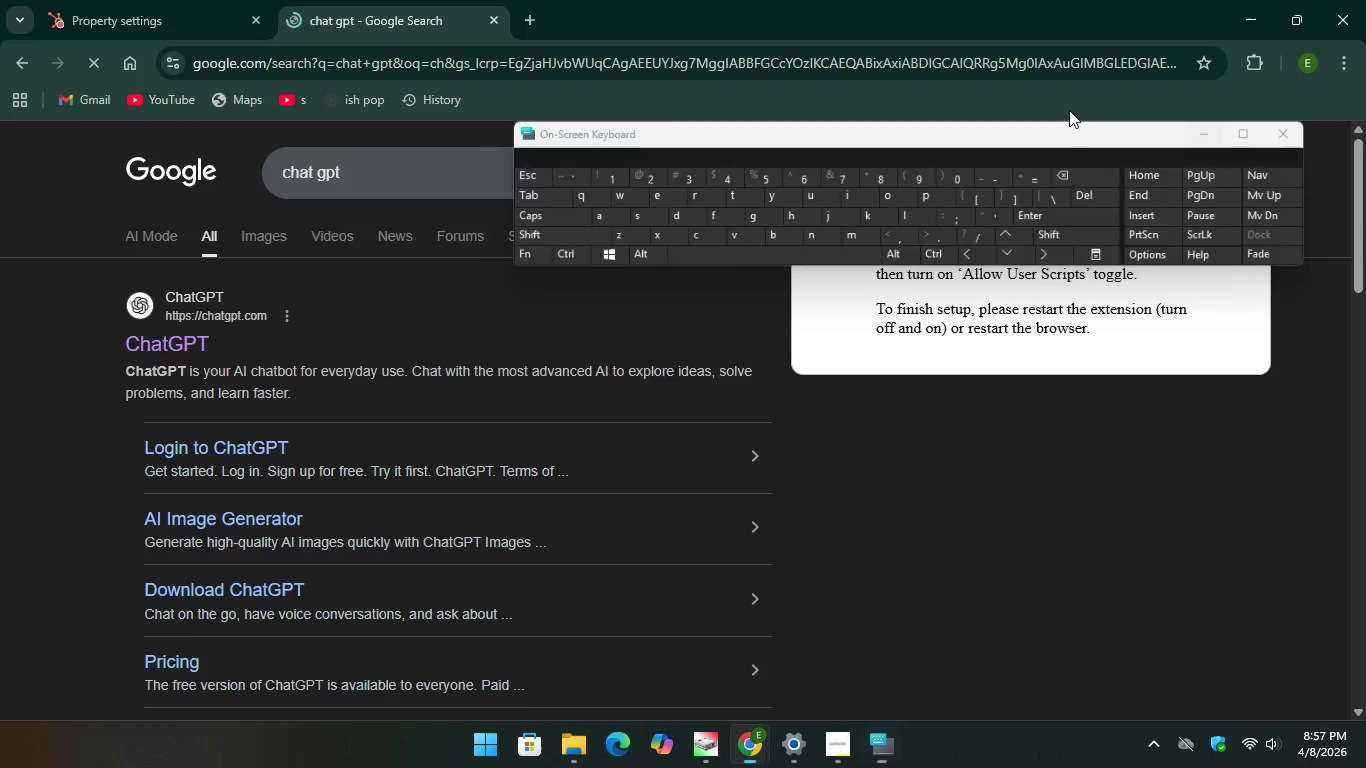 
left_click([209, 348])
 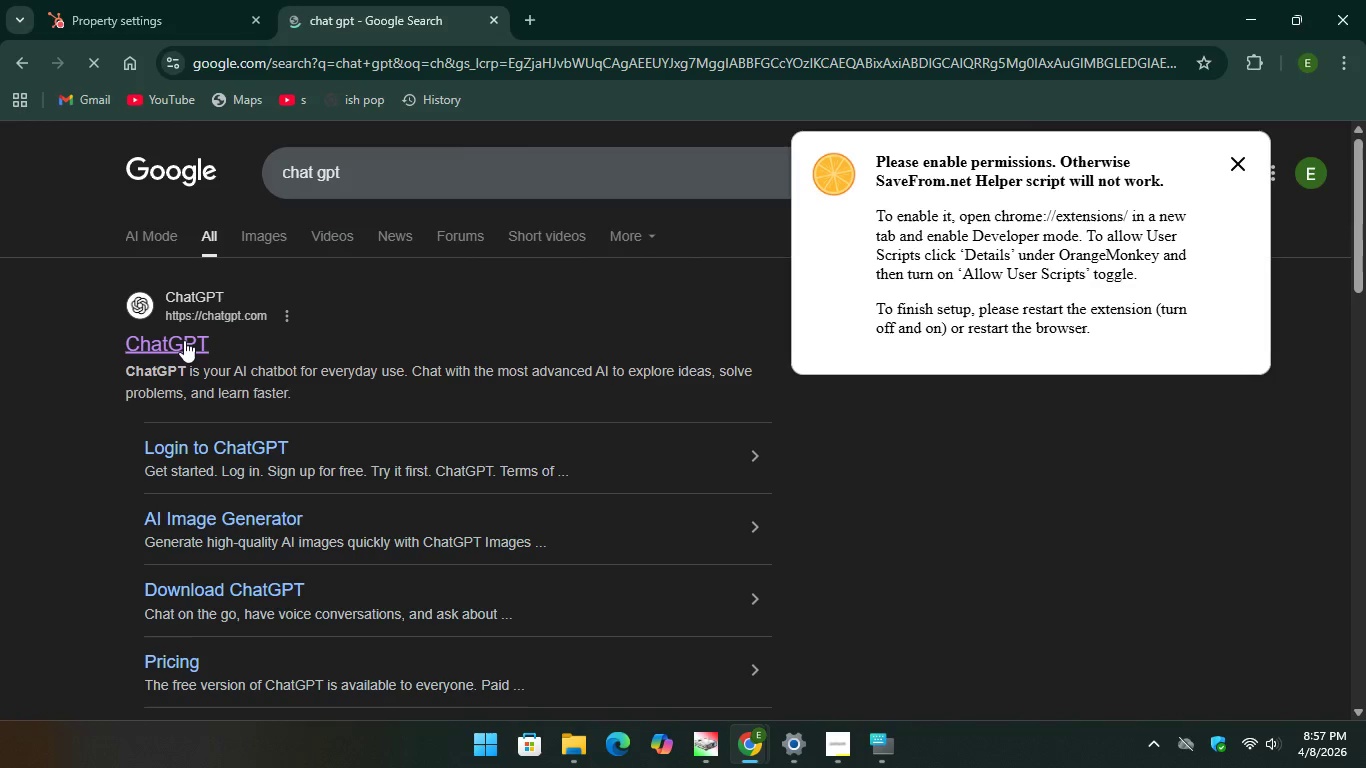 
left_click([184, 340])
 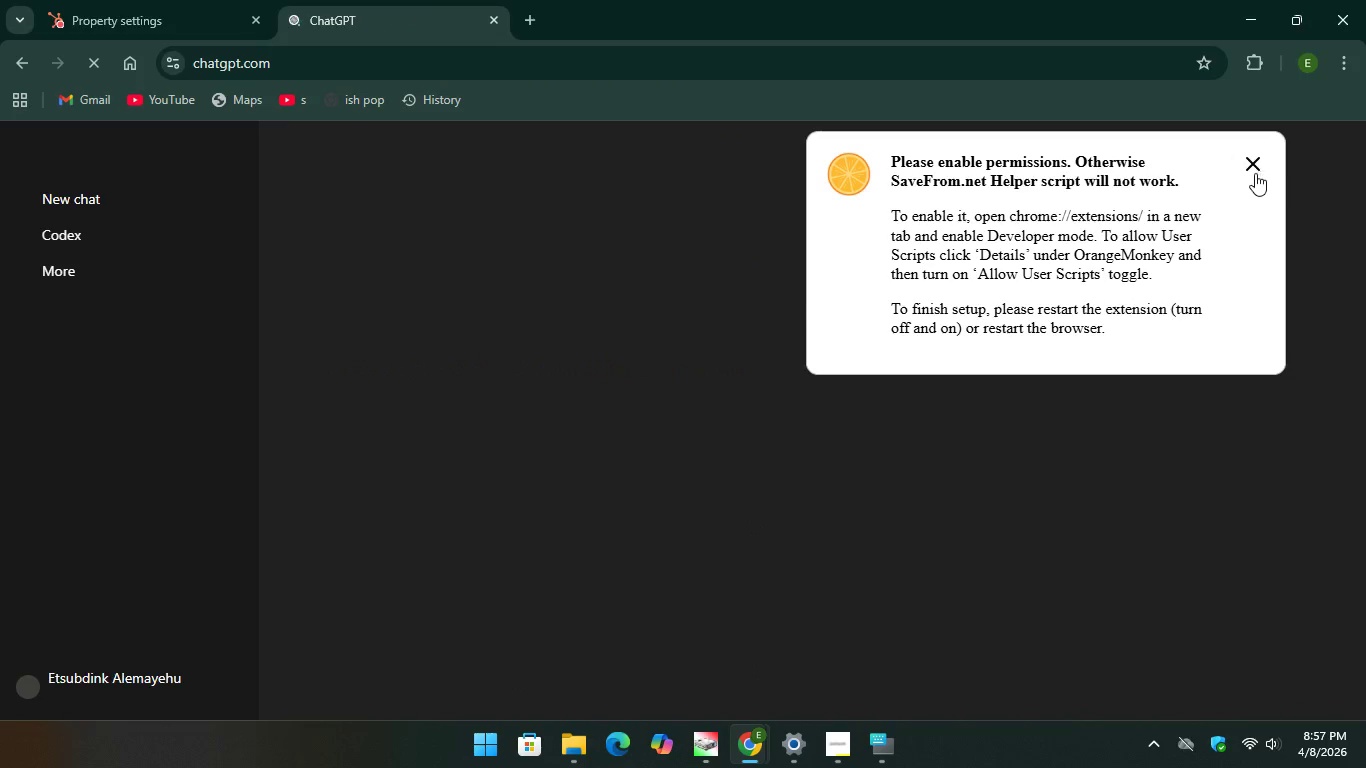 
left_click([1252, 155])
 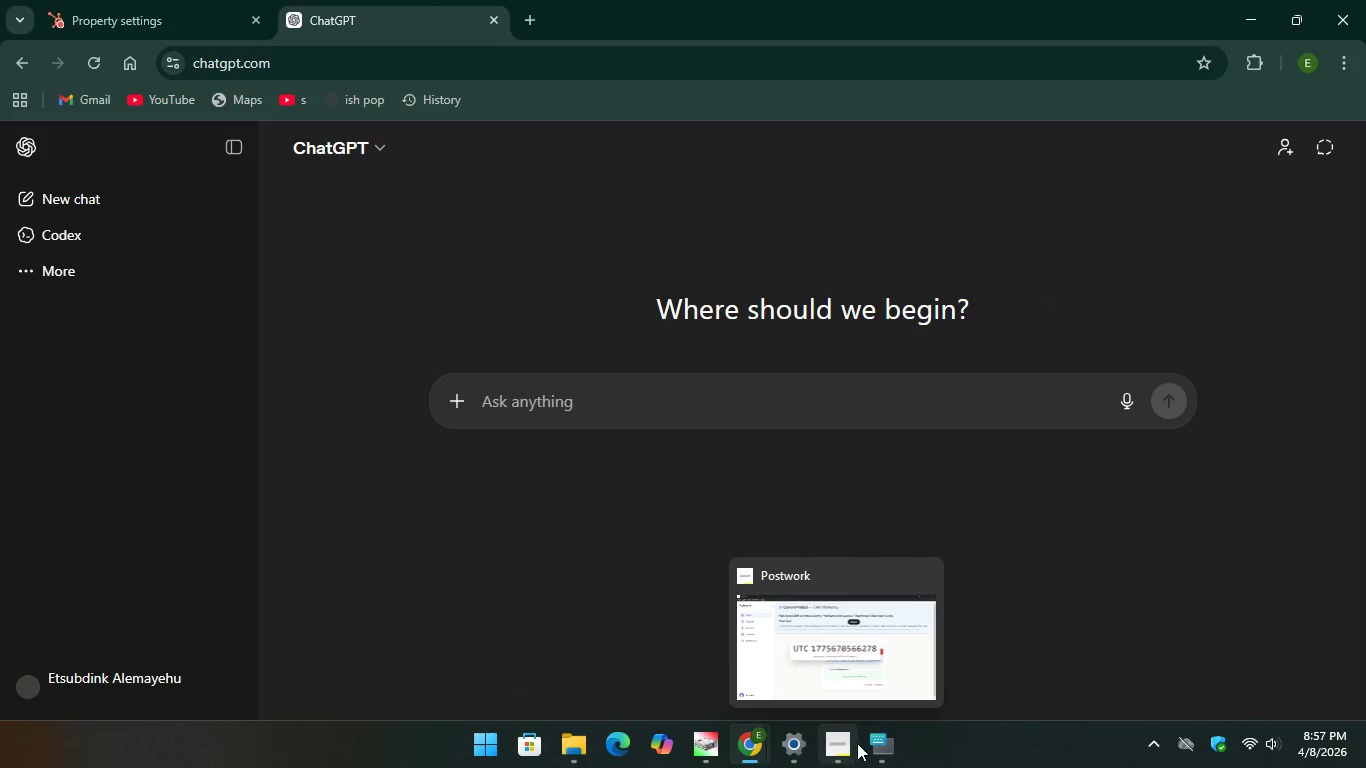 
left_click([886, 746])
 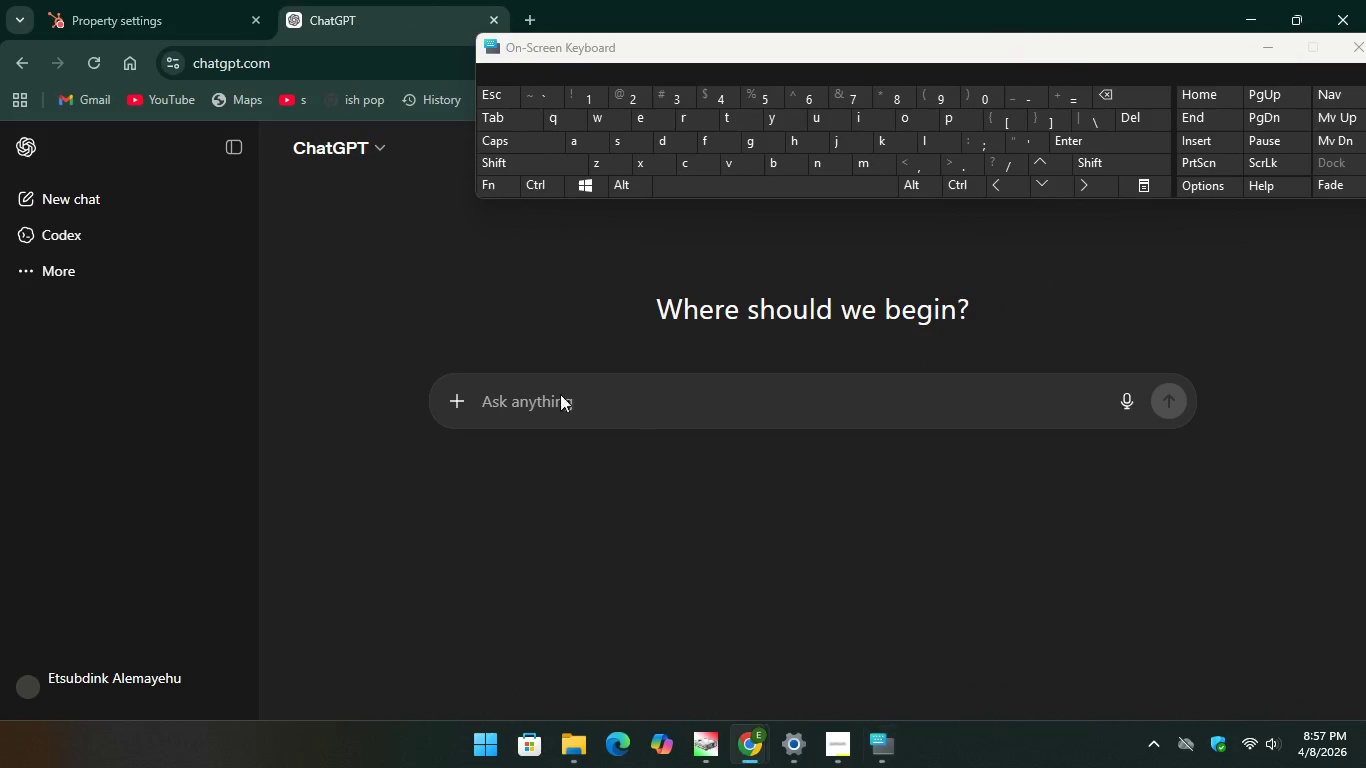 
left_click_drag(start_coordinate=[480, 378], to_coordinate=[489, 389])
 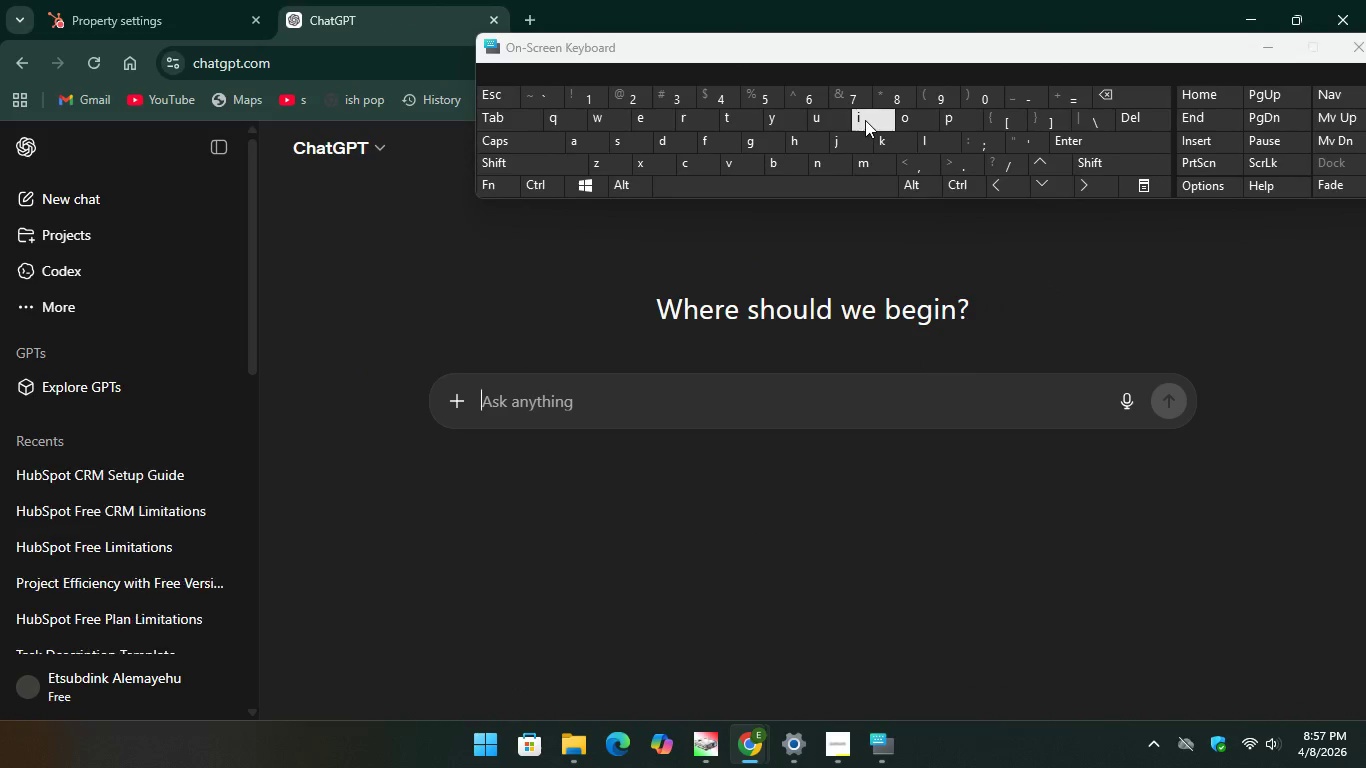 
type(i can)
 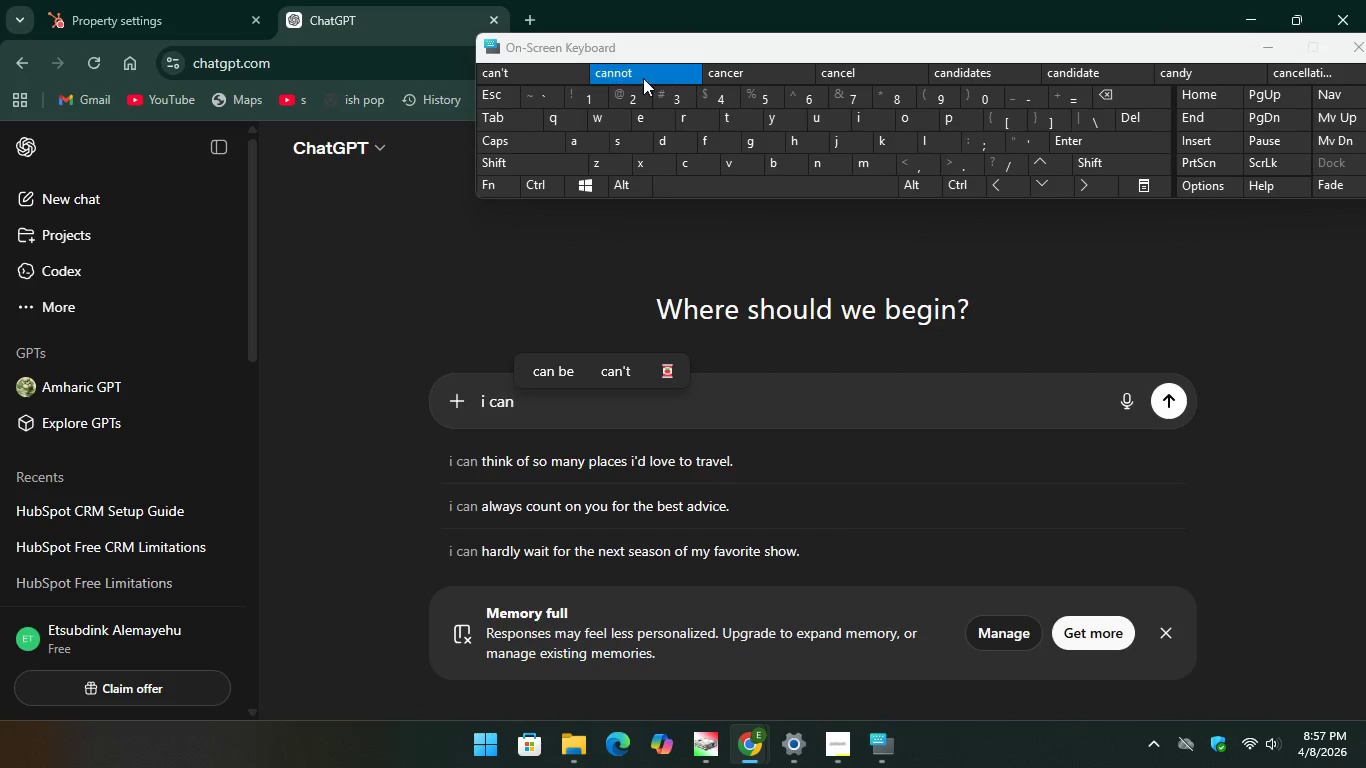 
key(Unknown)
 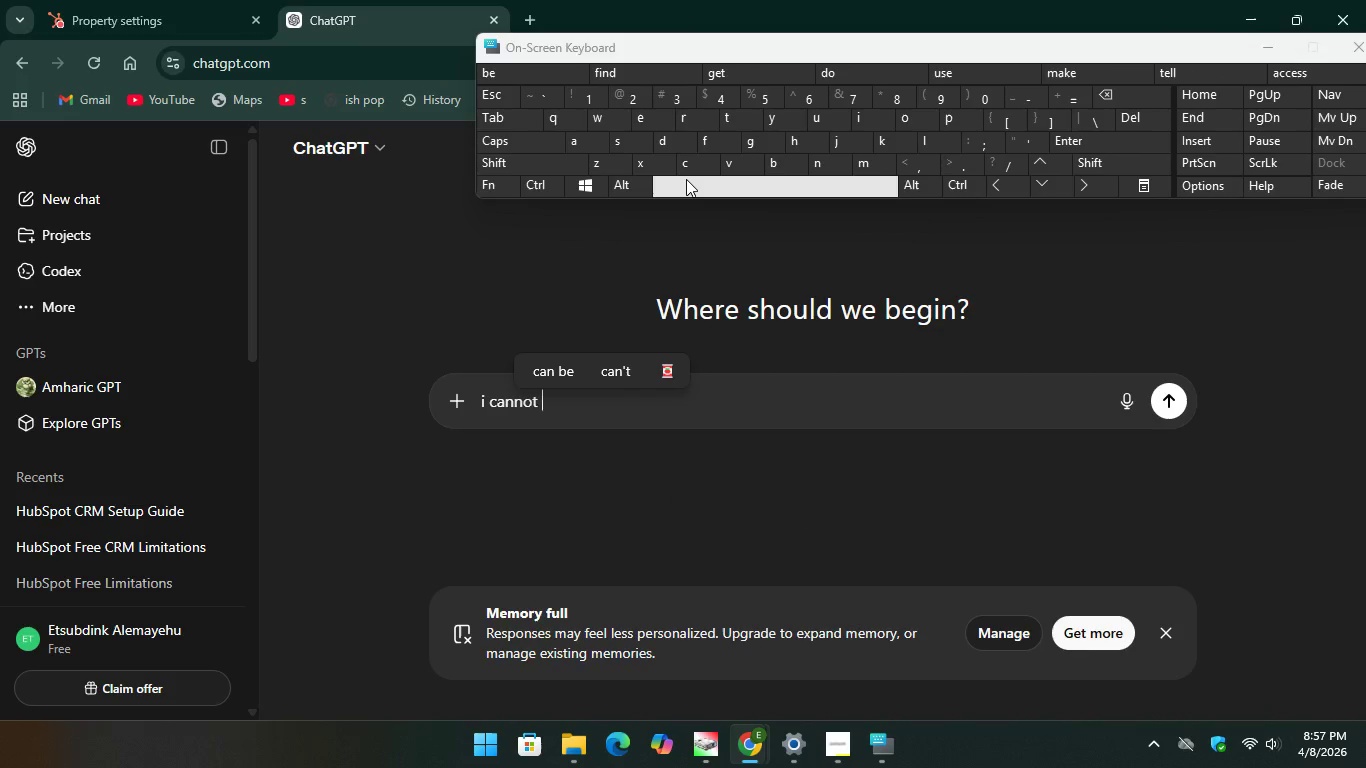 
key(Unknown)
 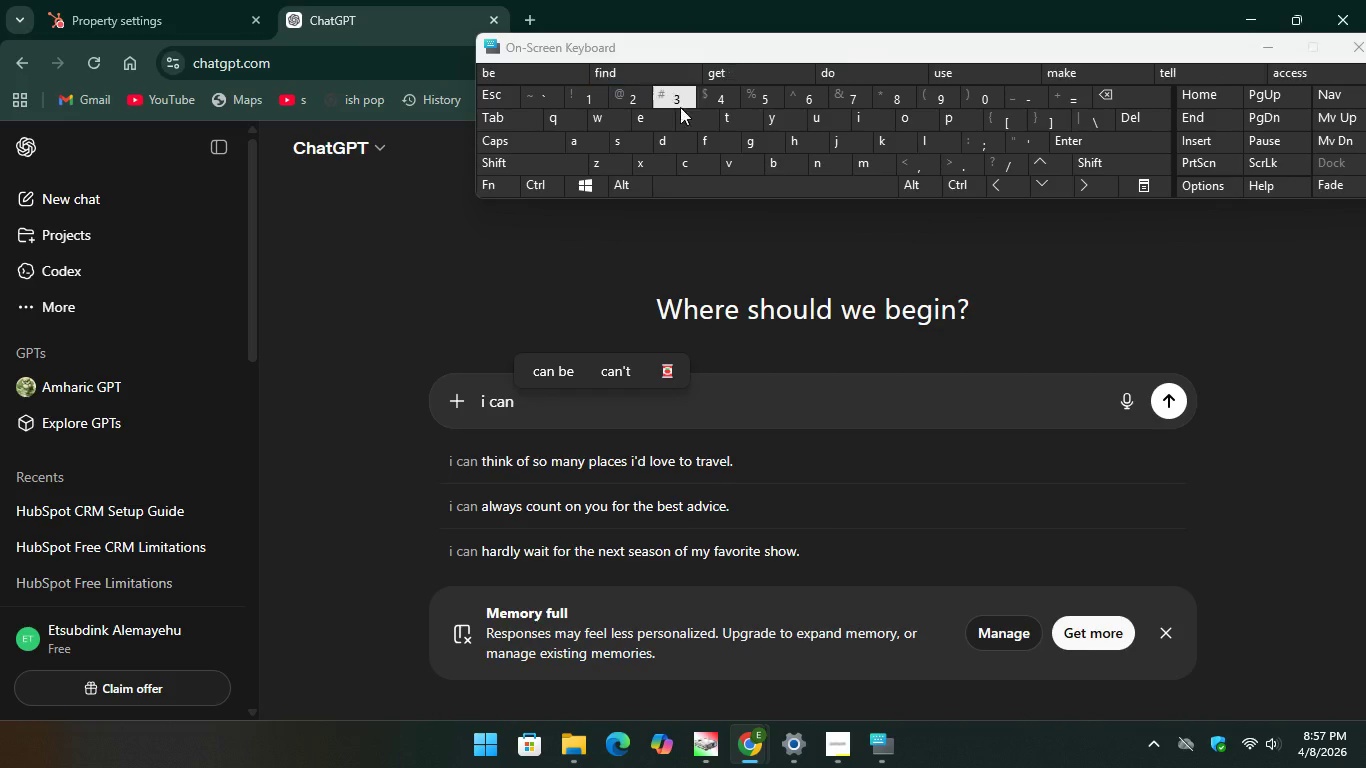 
key(Unknown)
 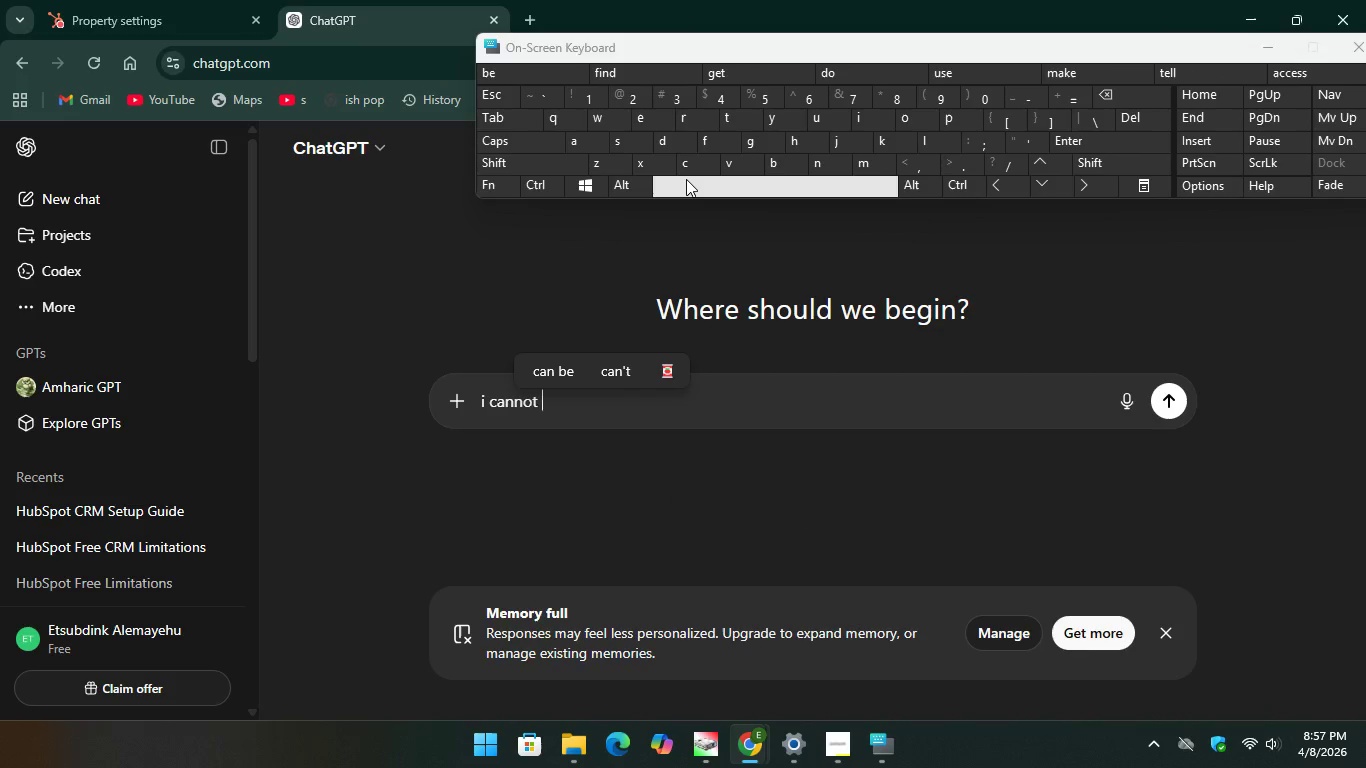 
type(creaproprty on hub spot what shoul i do)
 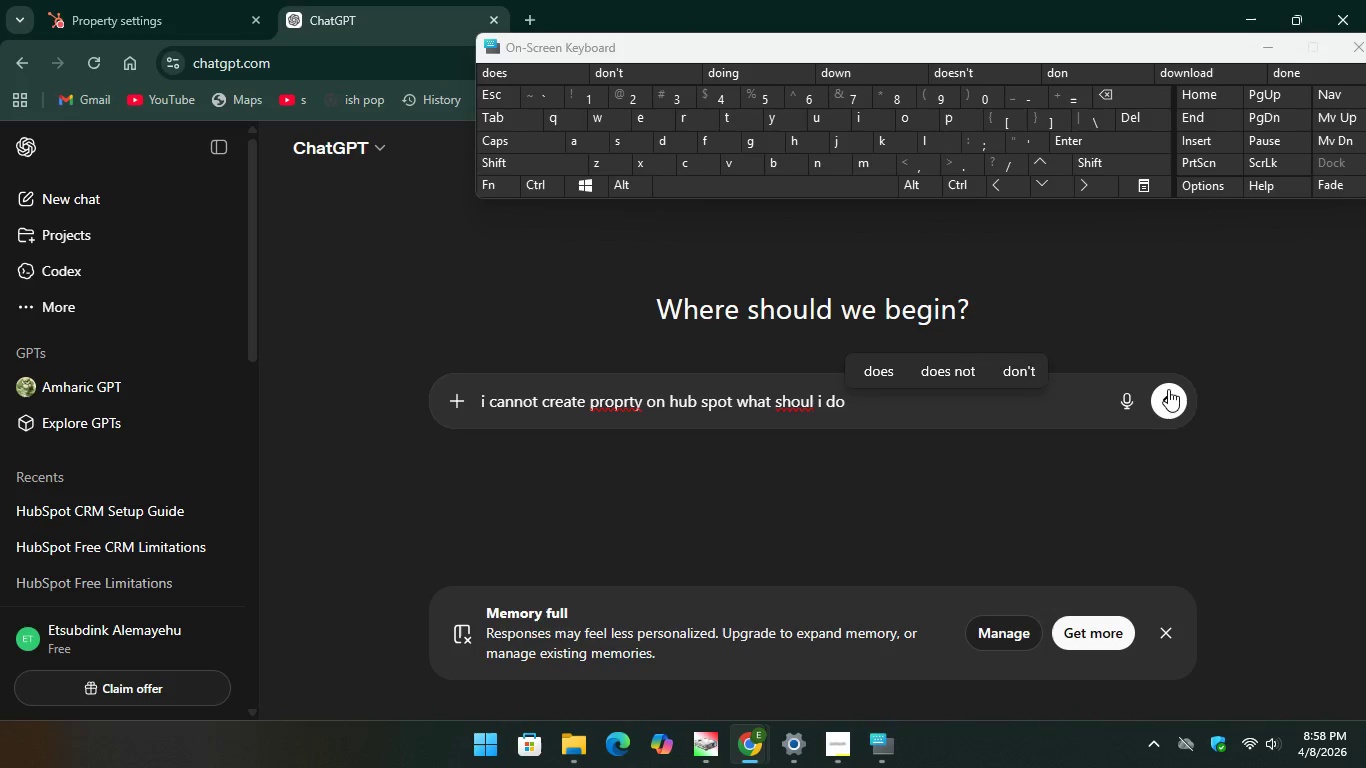 
left_click([1168, 394])
 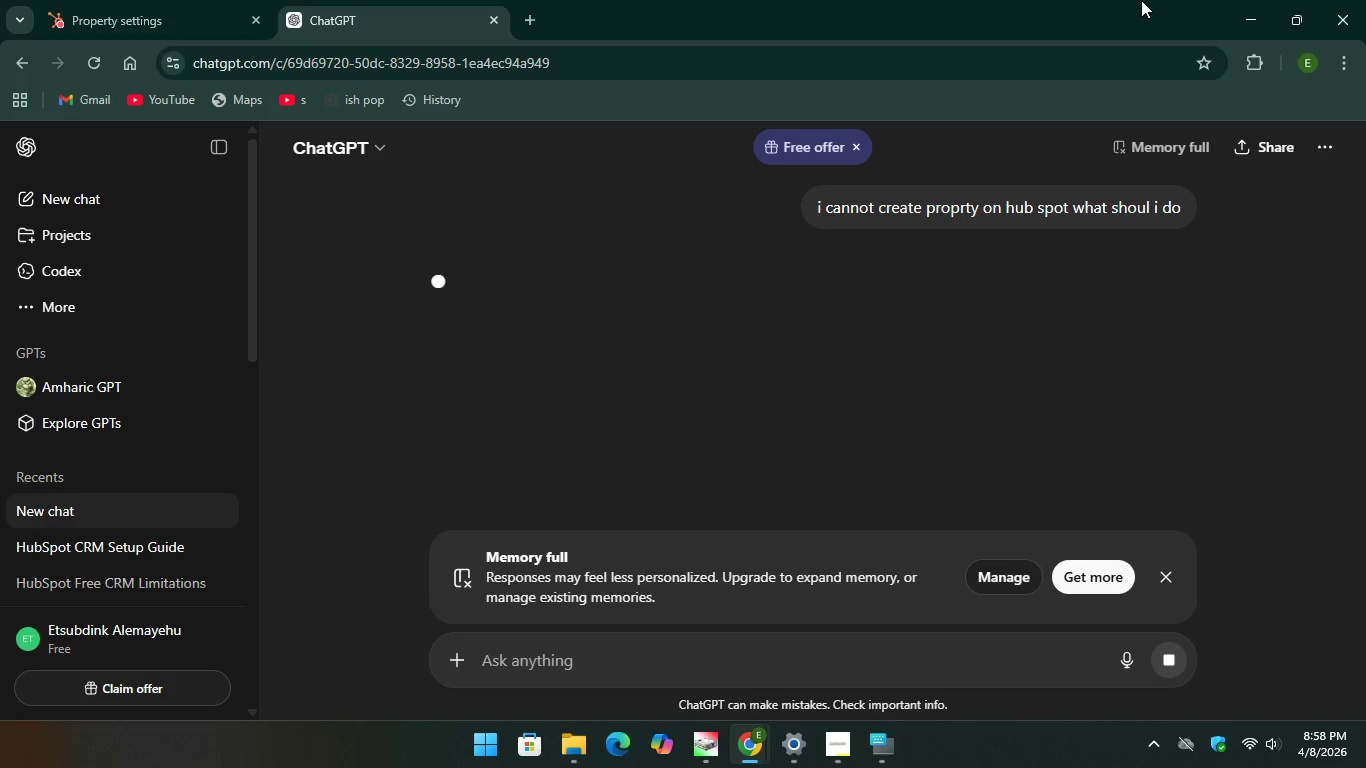 
wait(15.48)
 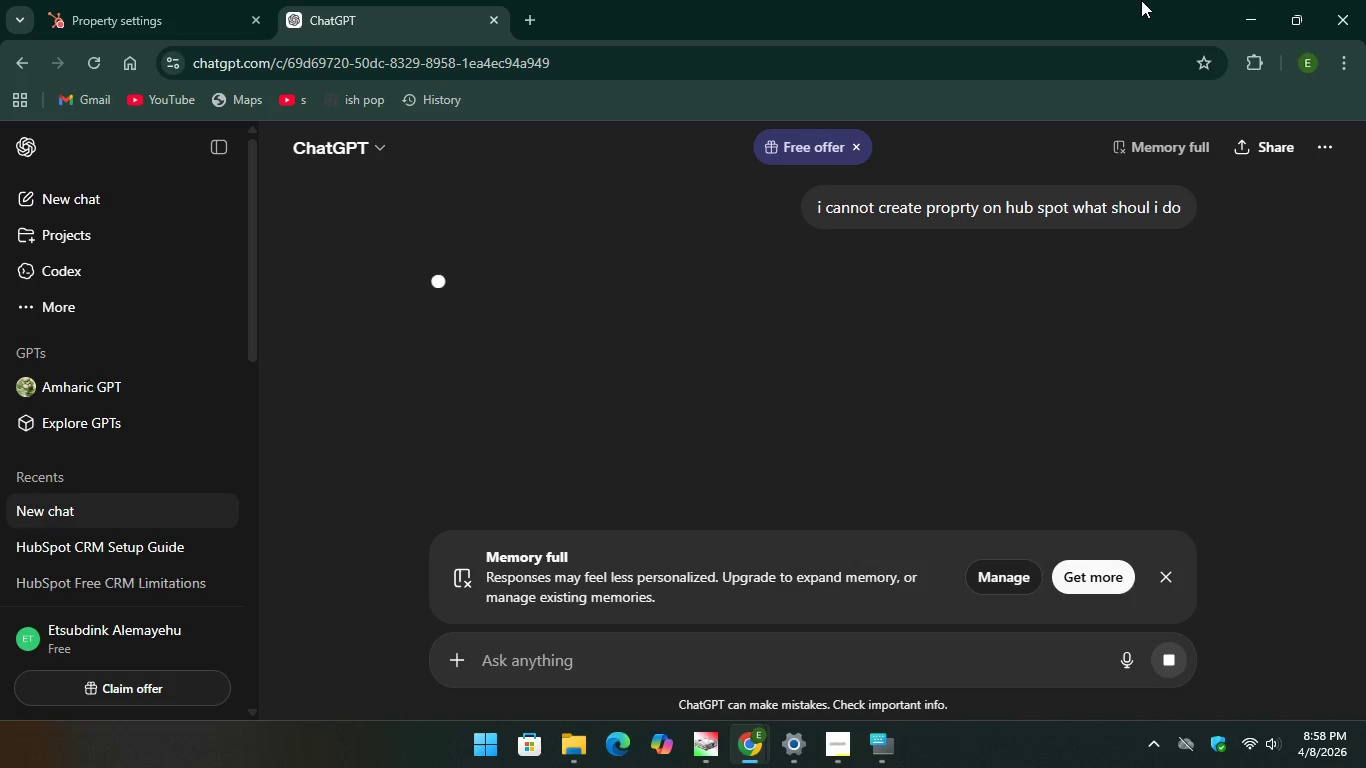 
left_click([1169, 569])
 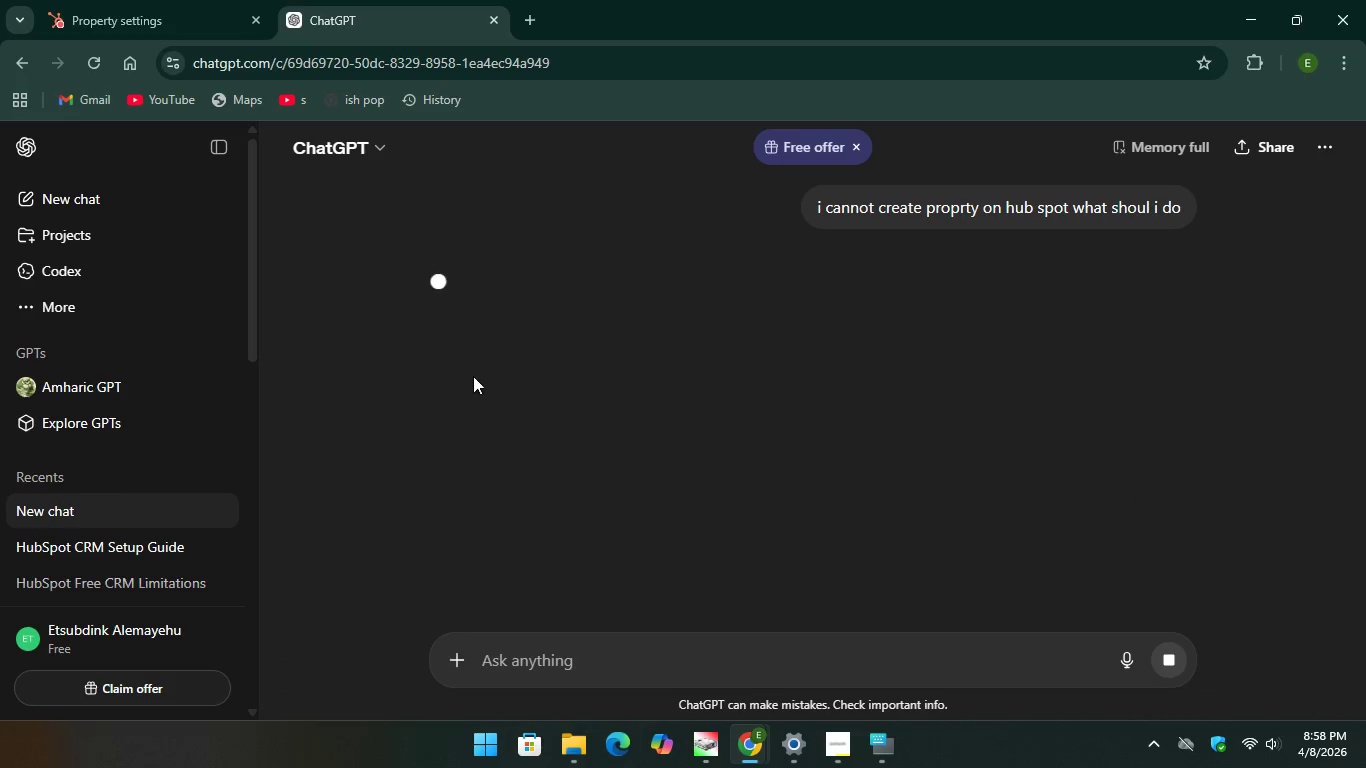 
scroll: coordinate [481, 383], scroll_direction: down, amount: 4.0
 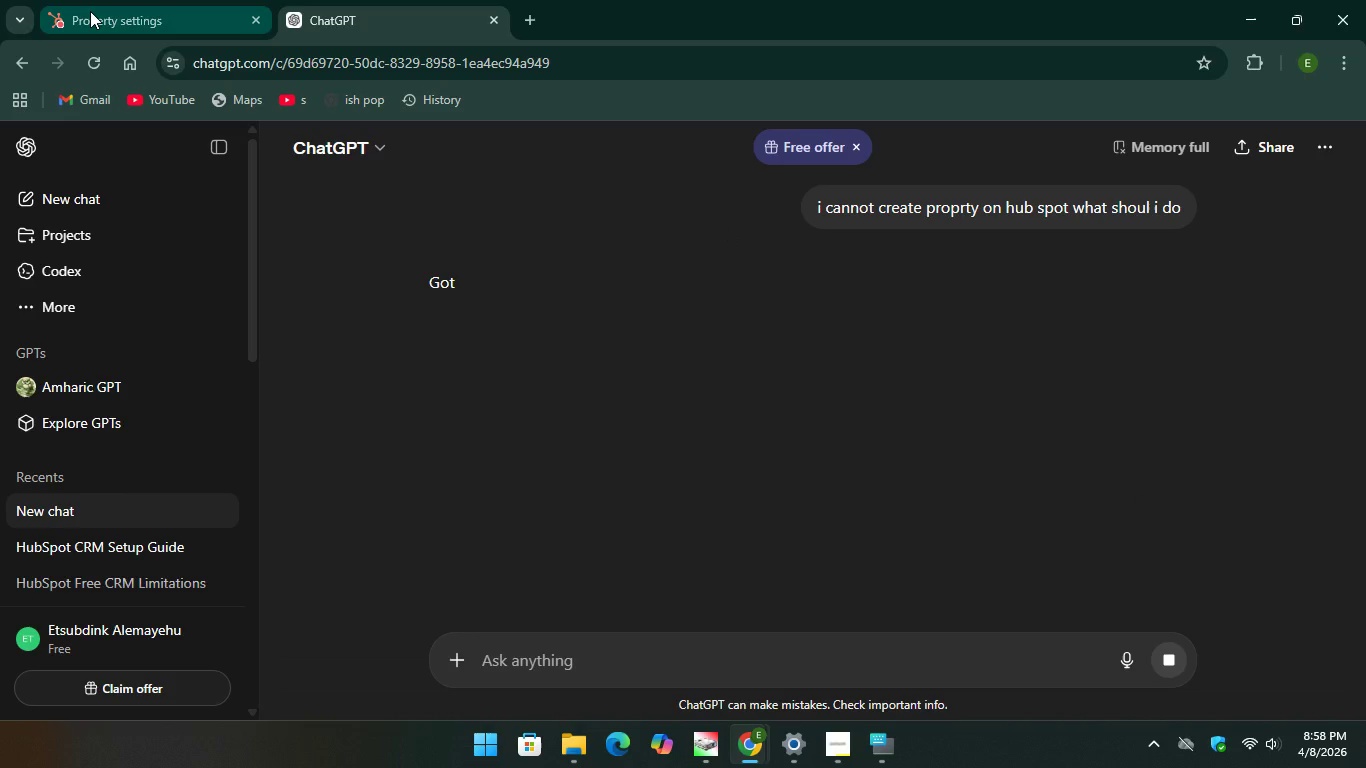 
left_click([90, 11])
 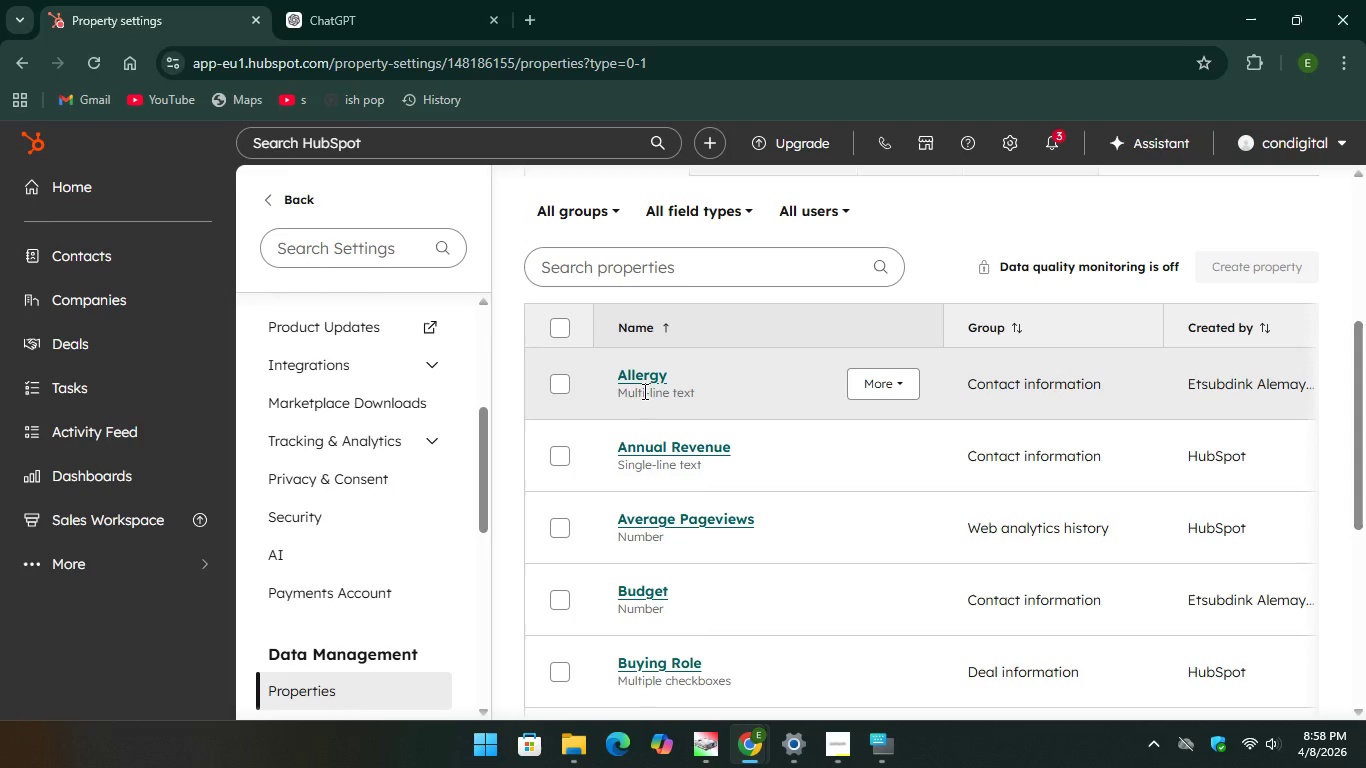 
scroll: coordinate [643, 391], scroll_direction: down, amount: 1.0
 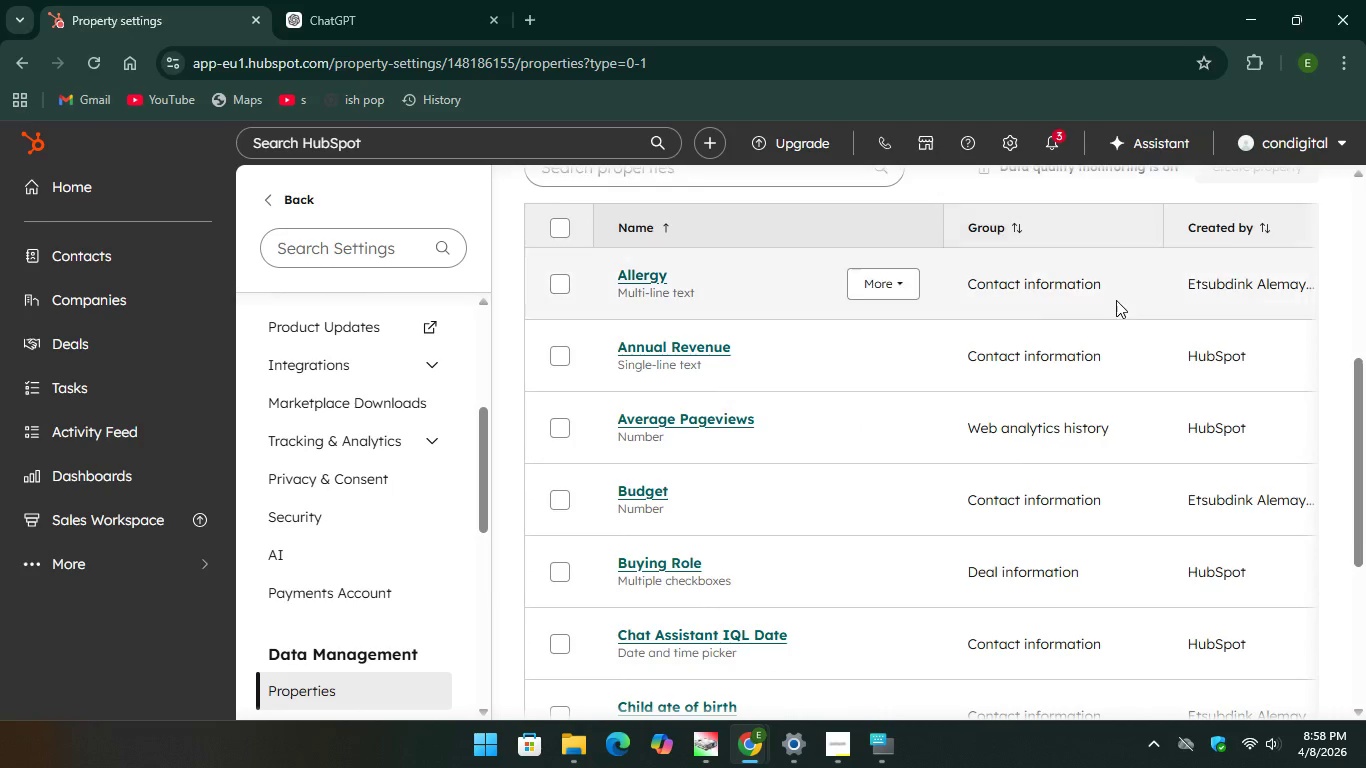 
scroll: coordinate [1116, 300], scroll_direction: up, amount: 4.0
 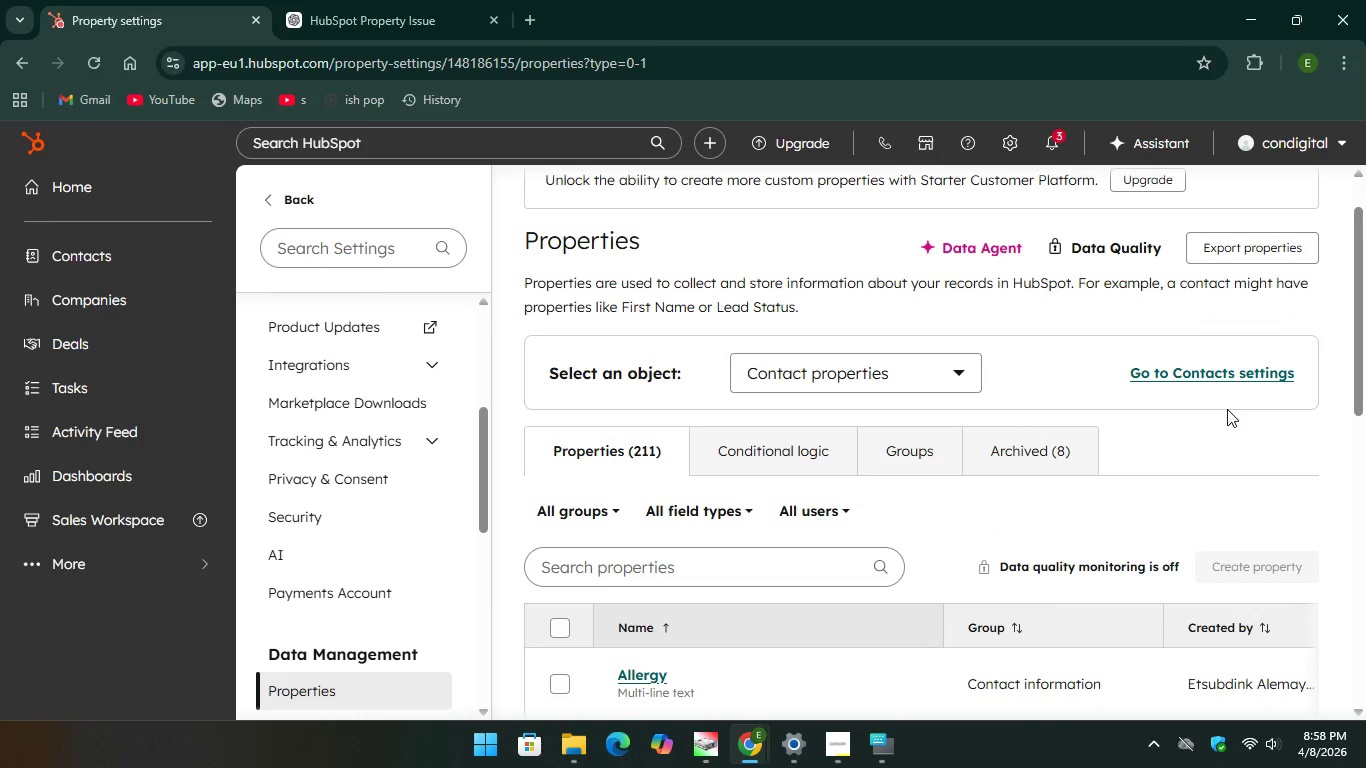 
scroll: coordinate [1227, 409], scroll_direction: down, amount: 1.0
 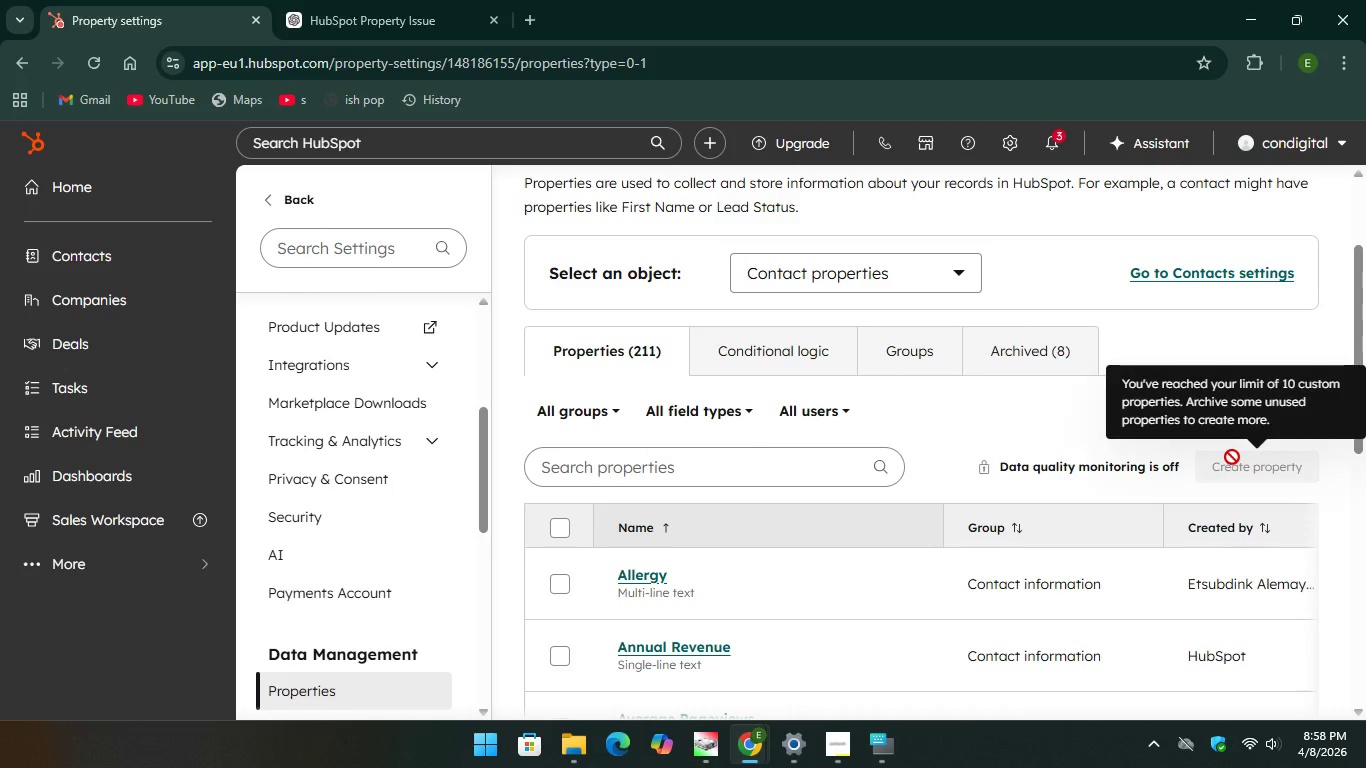 
left_click([1232, 457])
 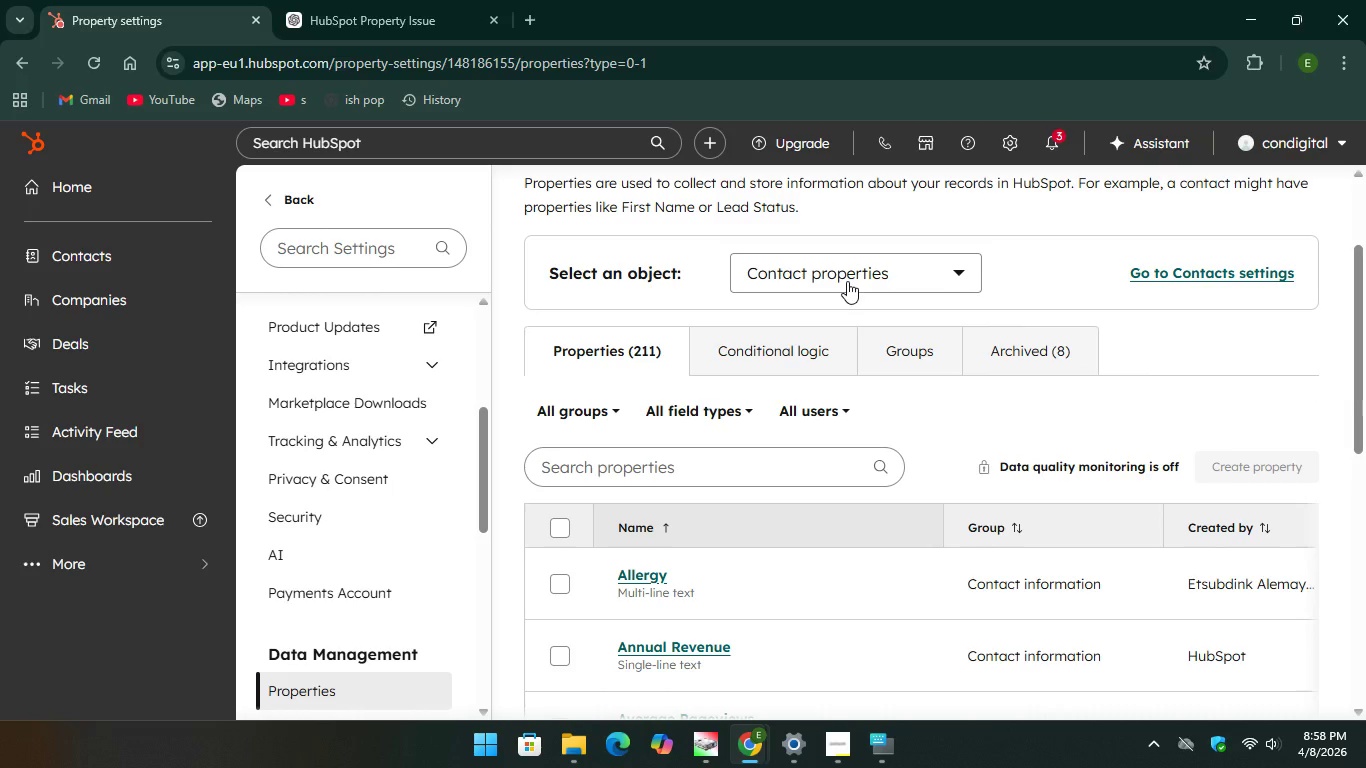 
left_click([844, 275])
 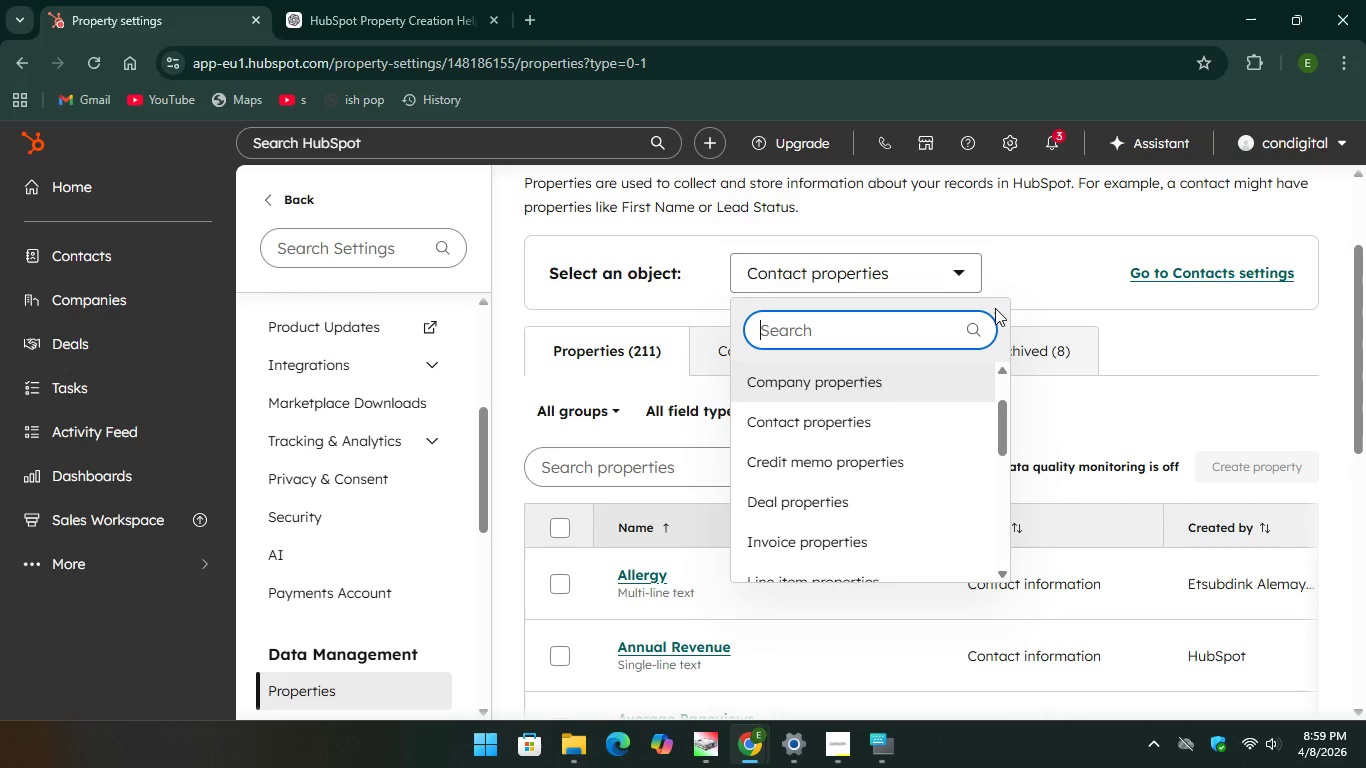 
wait(22.3)
 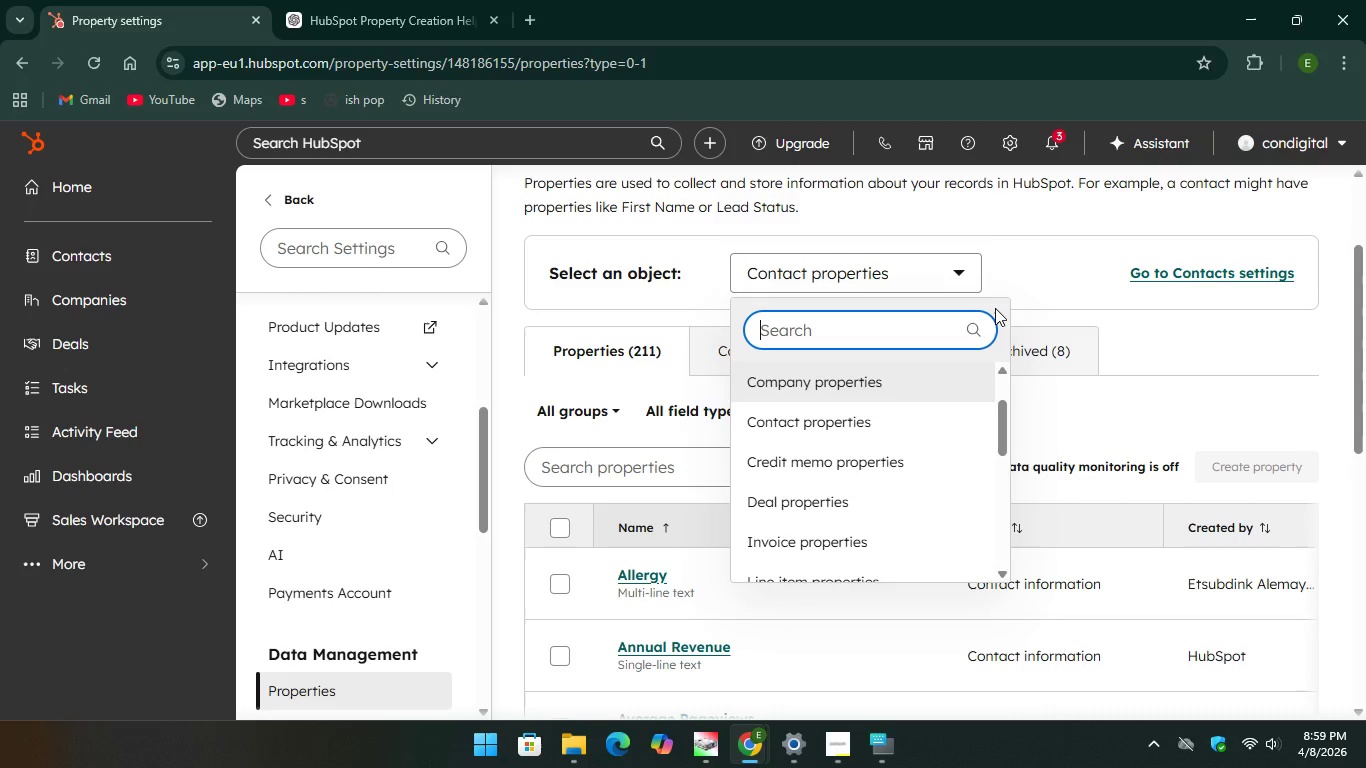 
left_click([1085, 269])
 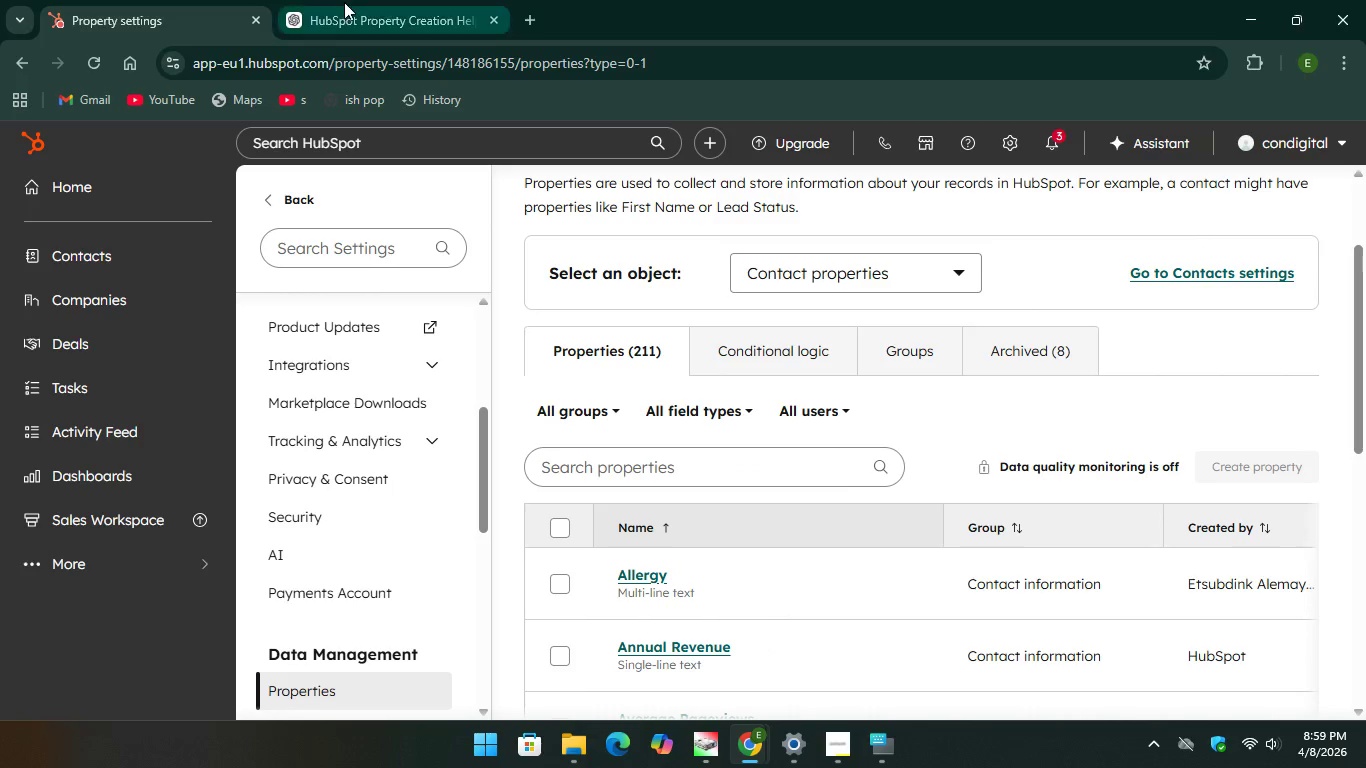 
left_click([343, 2])
 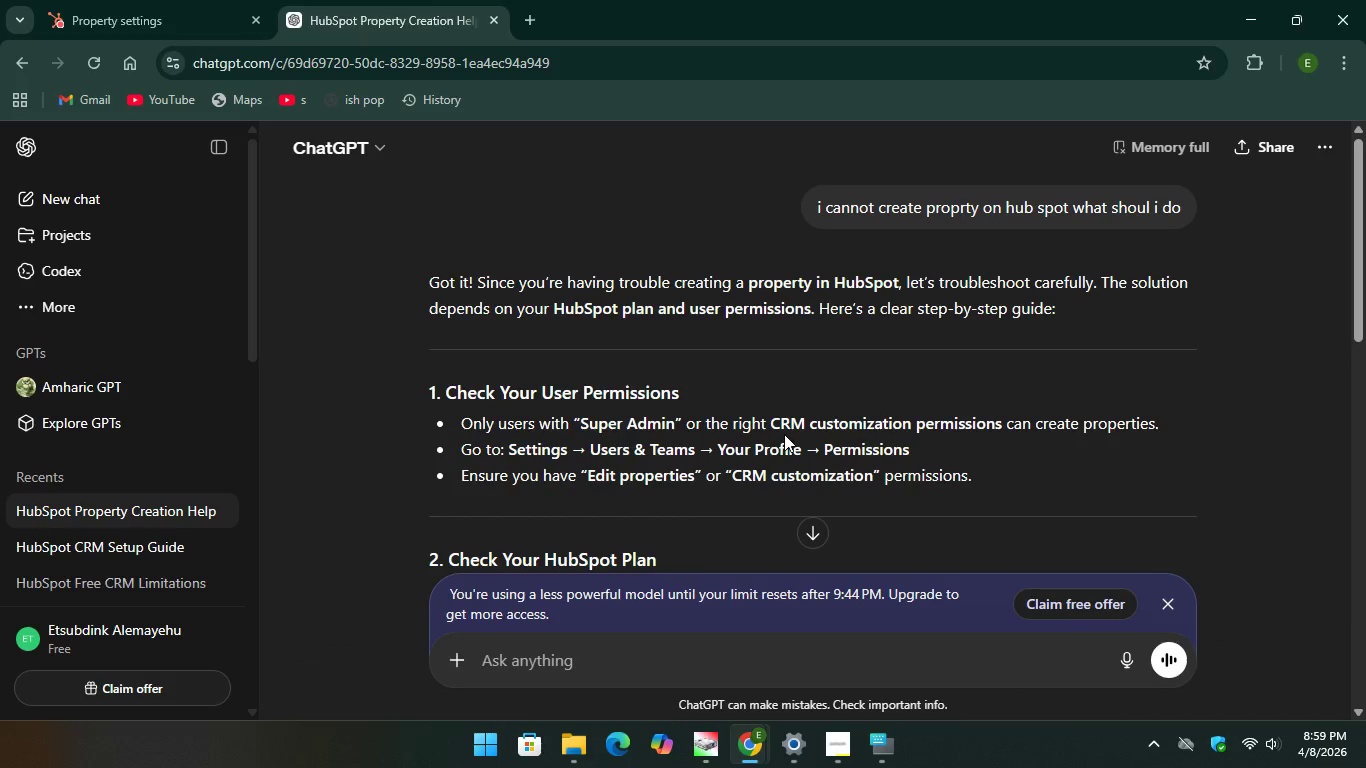 
scroll: coordinate [779, 438], scroll_direction: down, amount: 1.0
 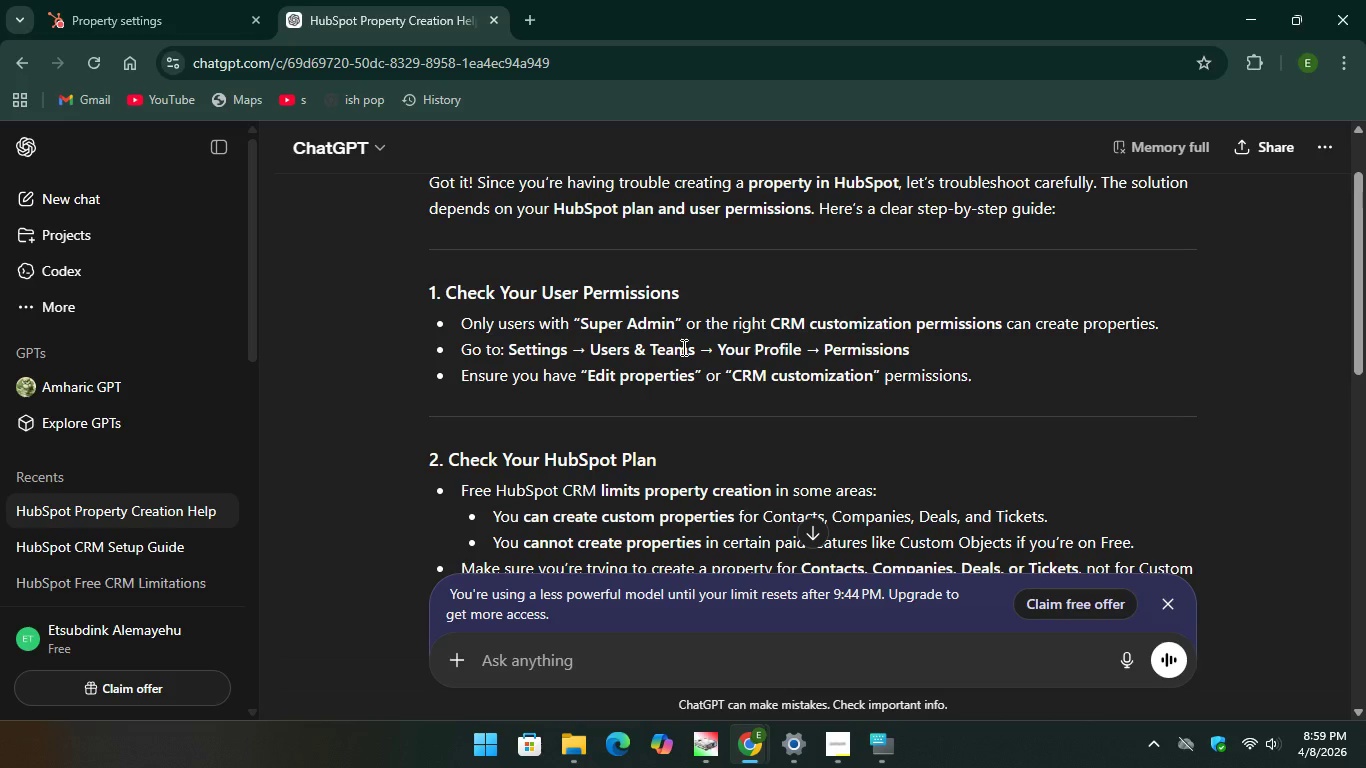 
wait(5.22)
 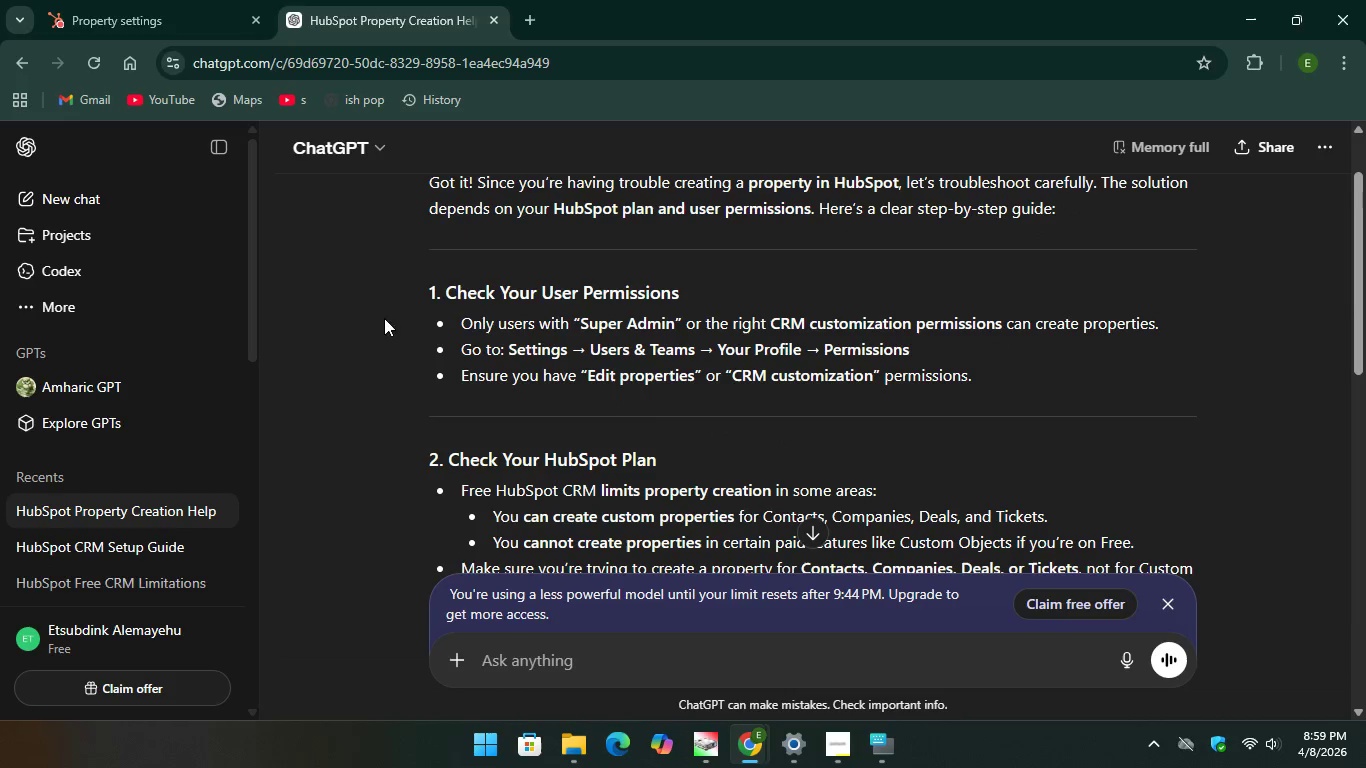 
scroll: coordinate [865, 383], scroll_direction: down, amount: 2.0
 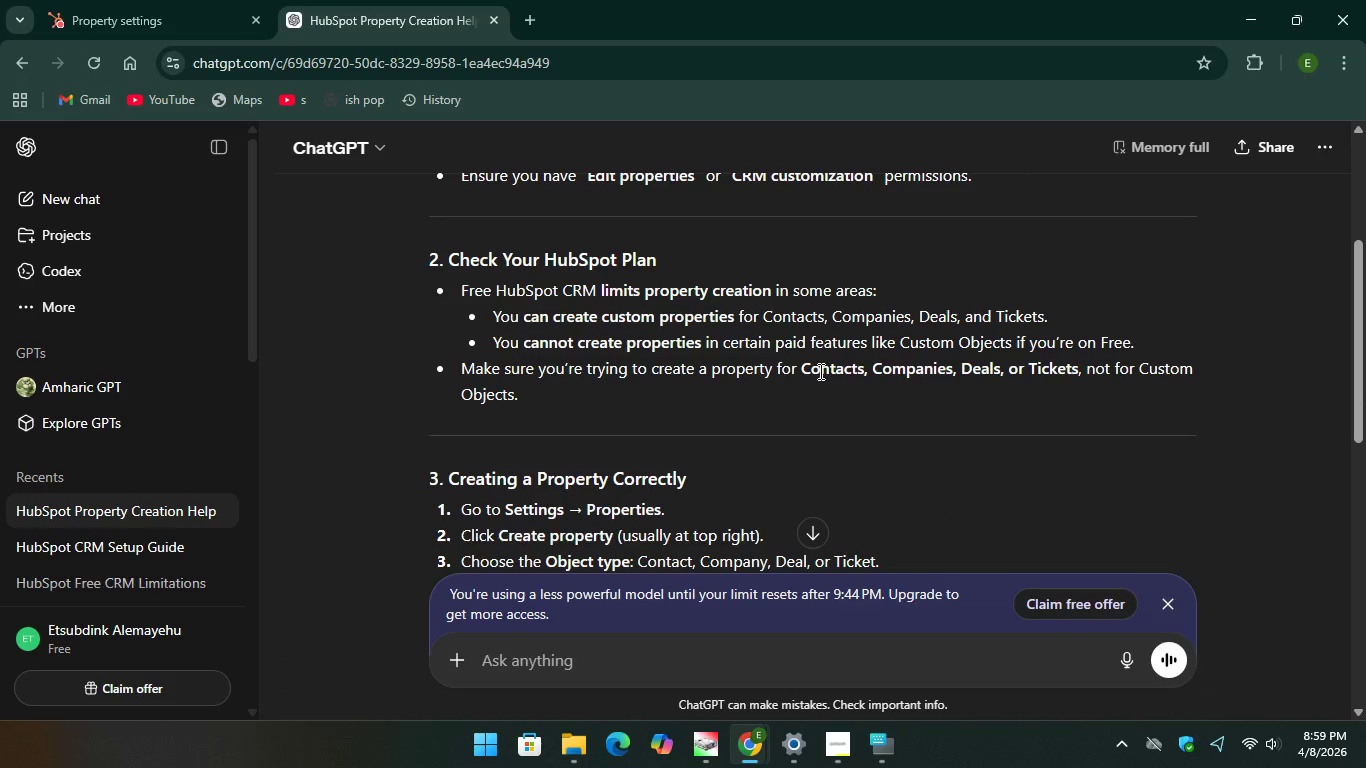 
wait(7.51)
 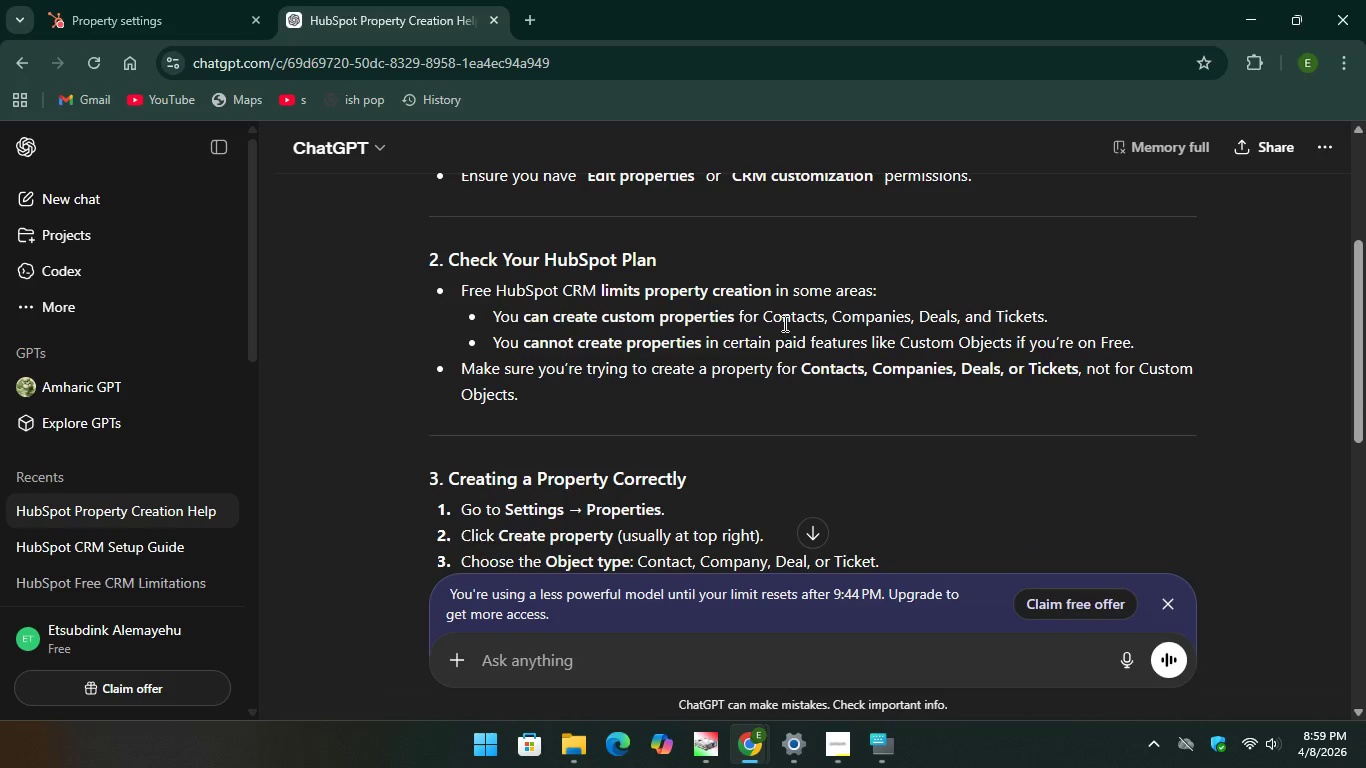 
scroll: coordinate [628, 363], scroll_direction: down, amount: 5.0
 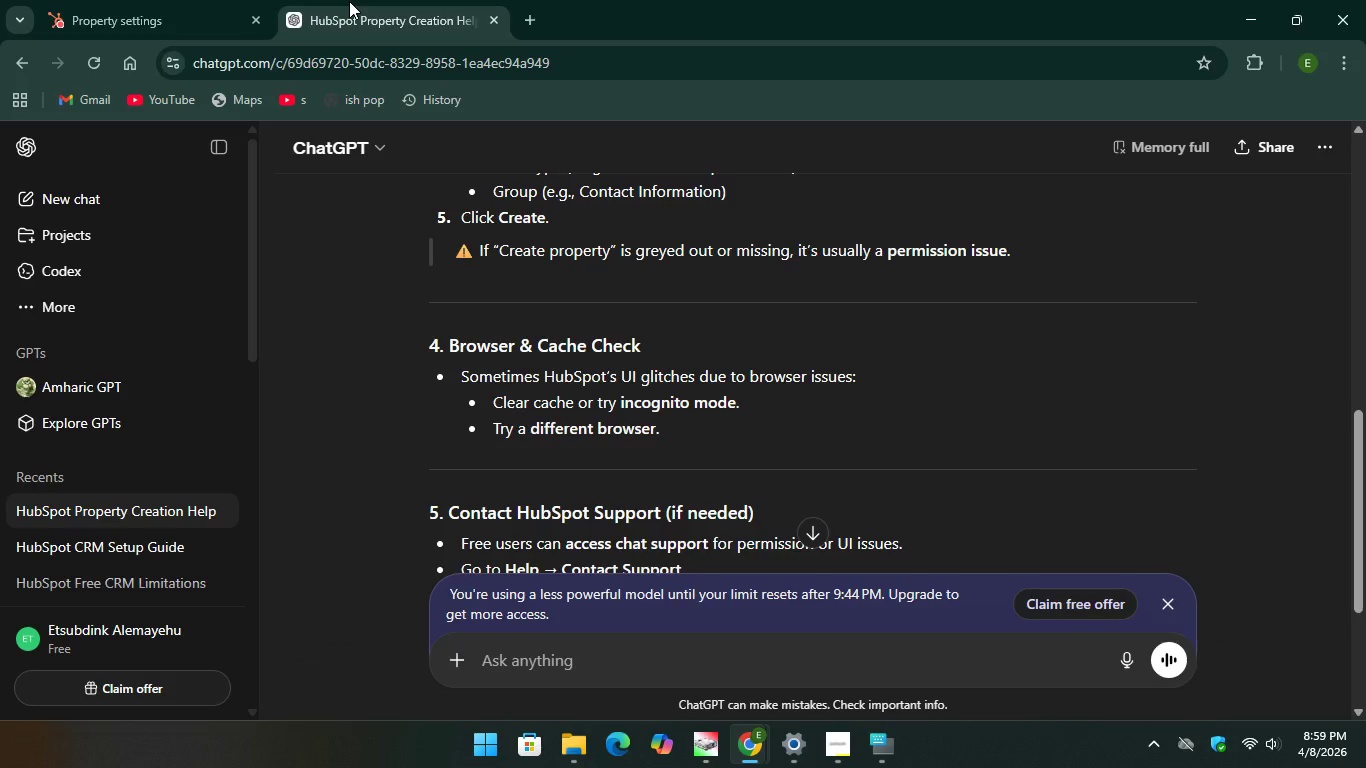 
left_click([211, 14])
 